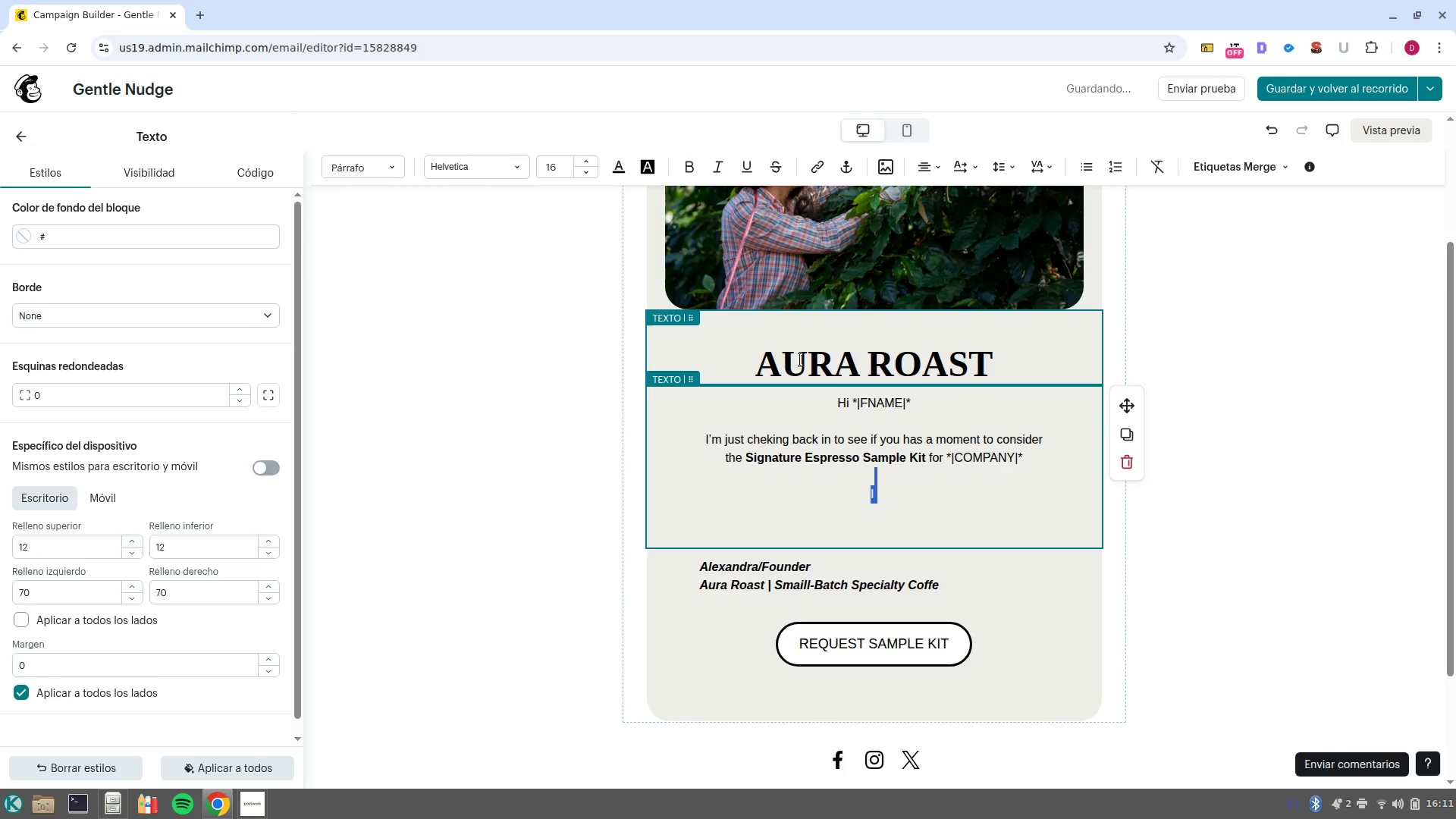 
key(Control+Shift+ControlLeft)
 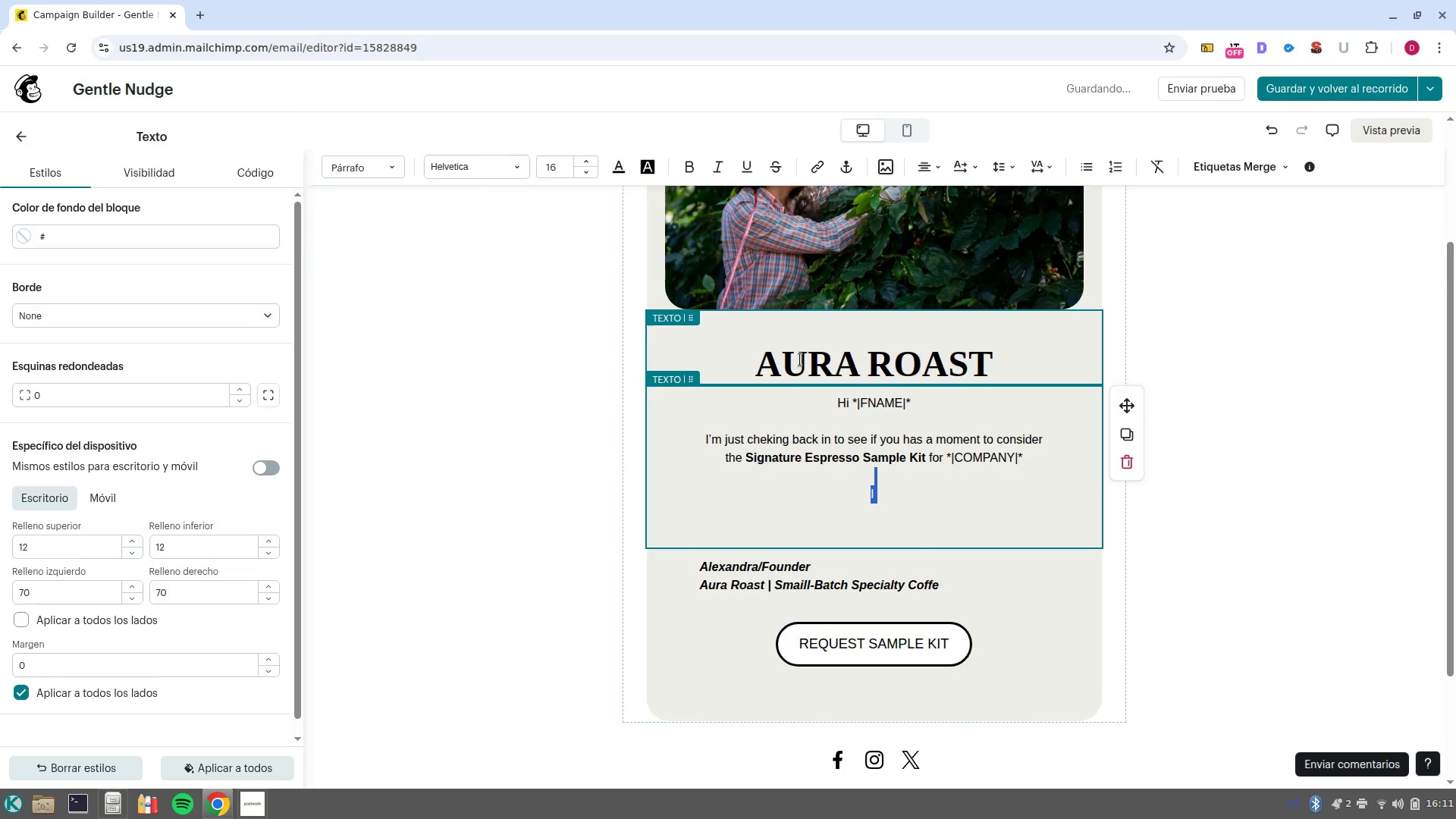 
key(Control+B)
 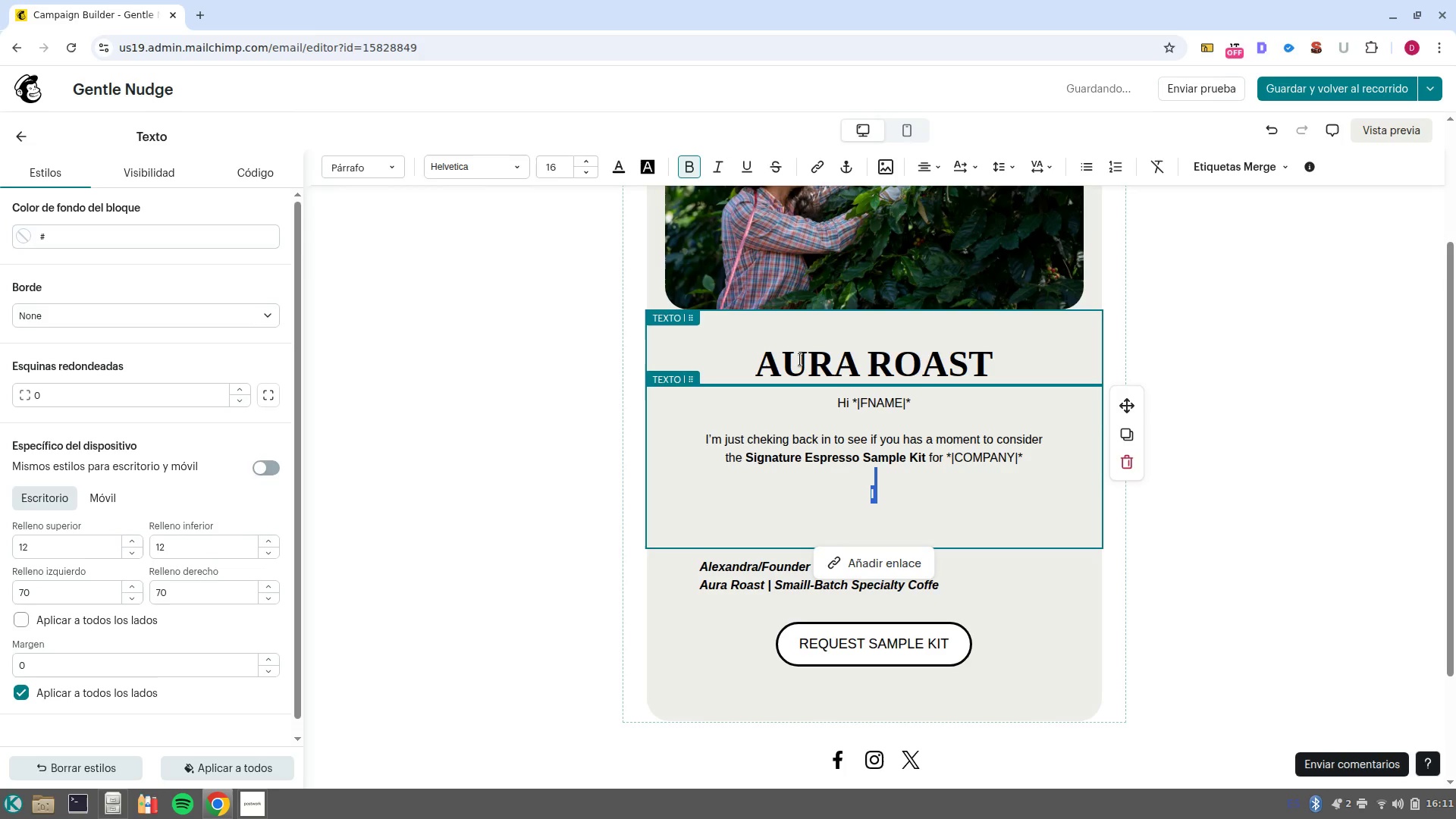 
key(Control+B)
 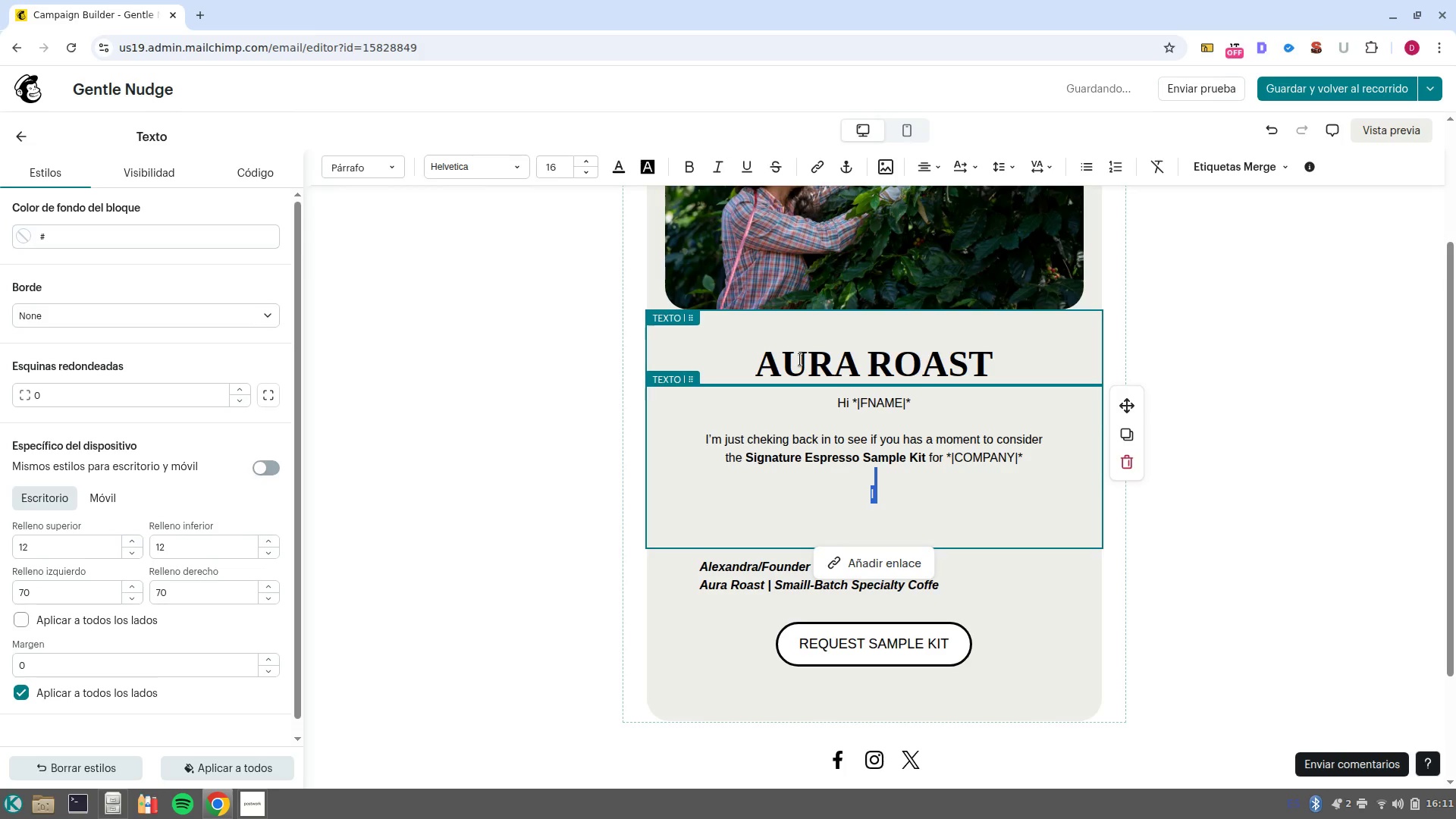 
key(ArrowRight)
 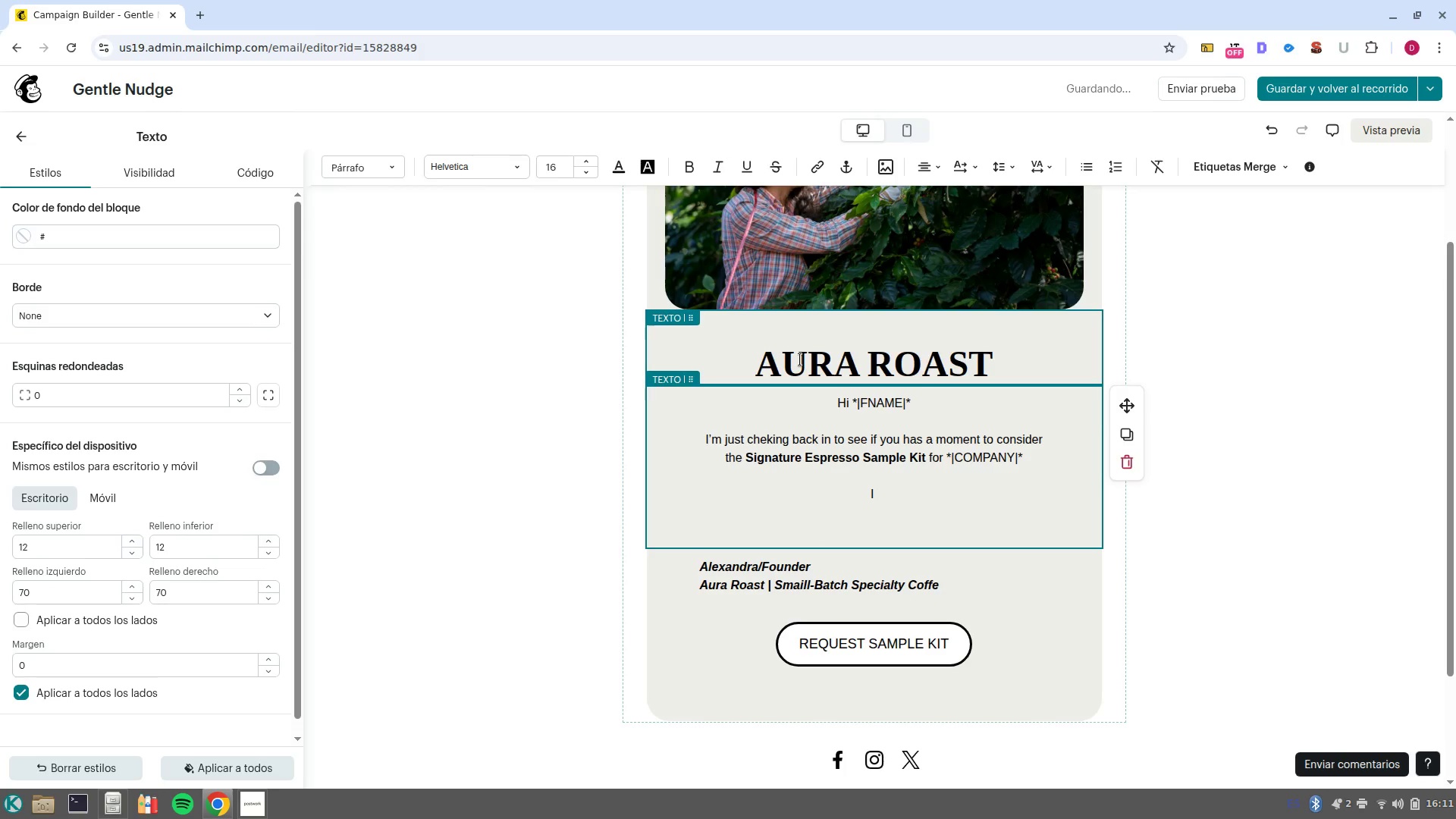 
type(Knoe )
key(Backspace)
key(Backspace)
key(Backspace)
type(w)
key(Backspace)
type(ow busy thingsd)
key(Backspace)
key(Backspace)
type(s get a )
 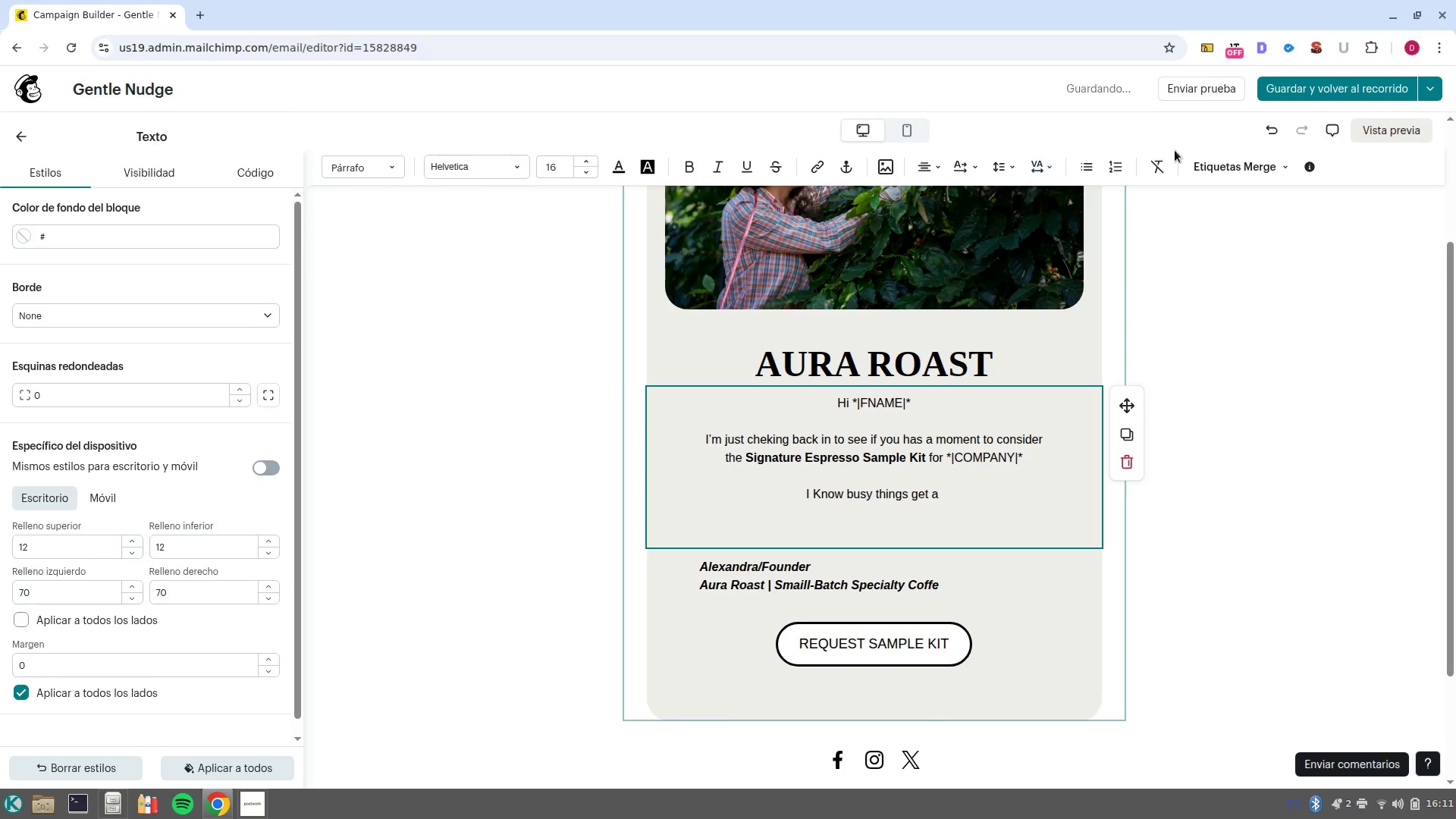 
left_click([1206, 168])
 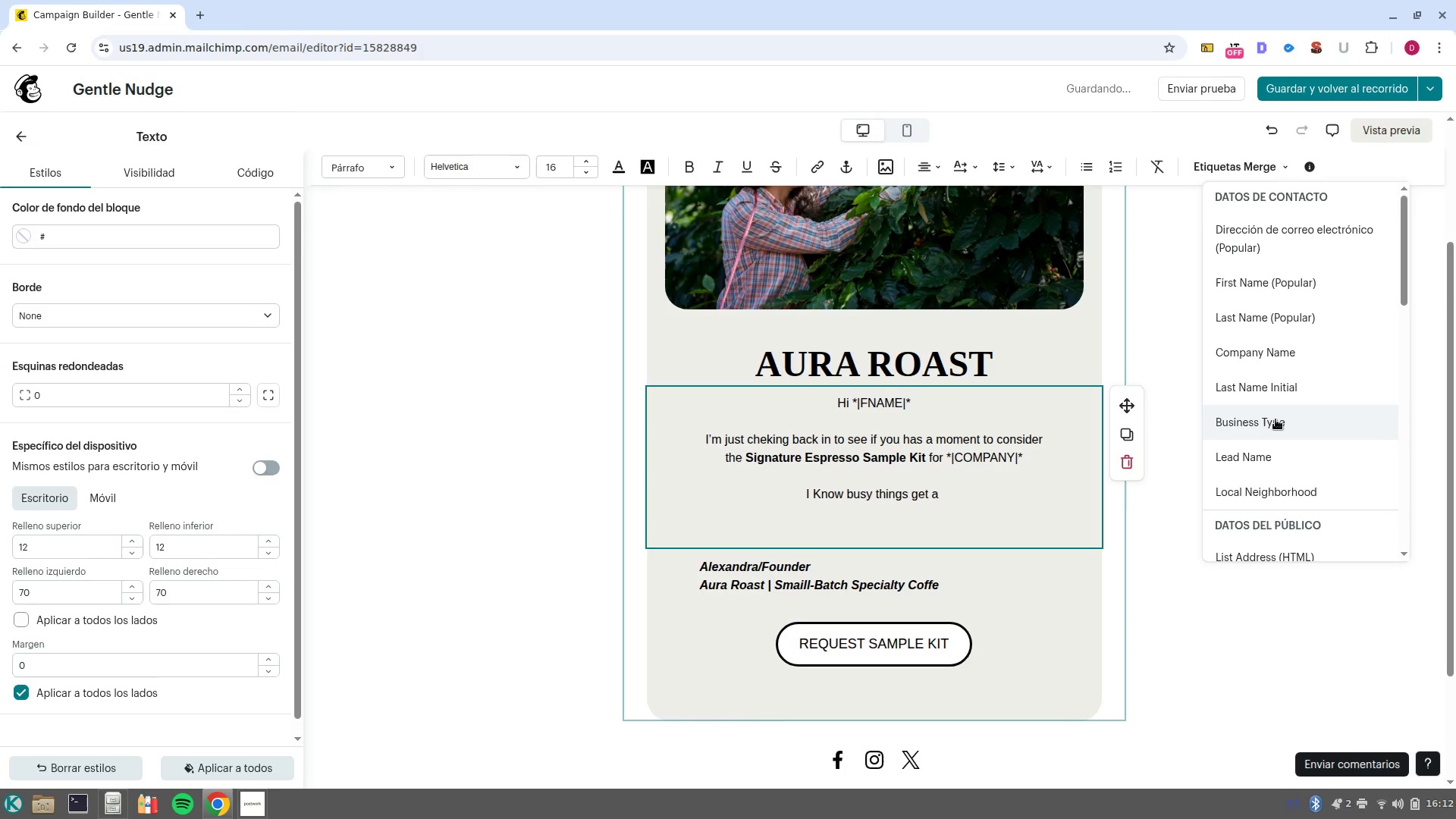 
left_click([1276, 419])
 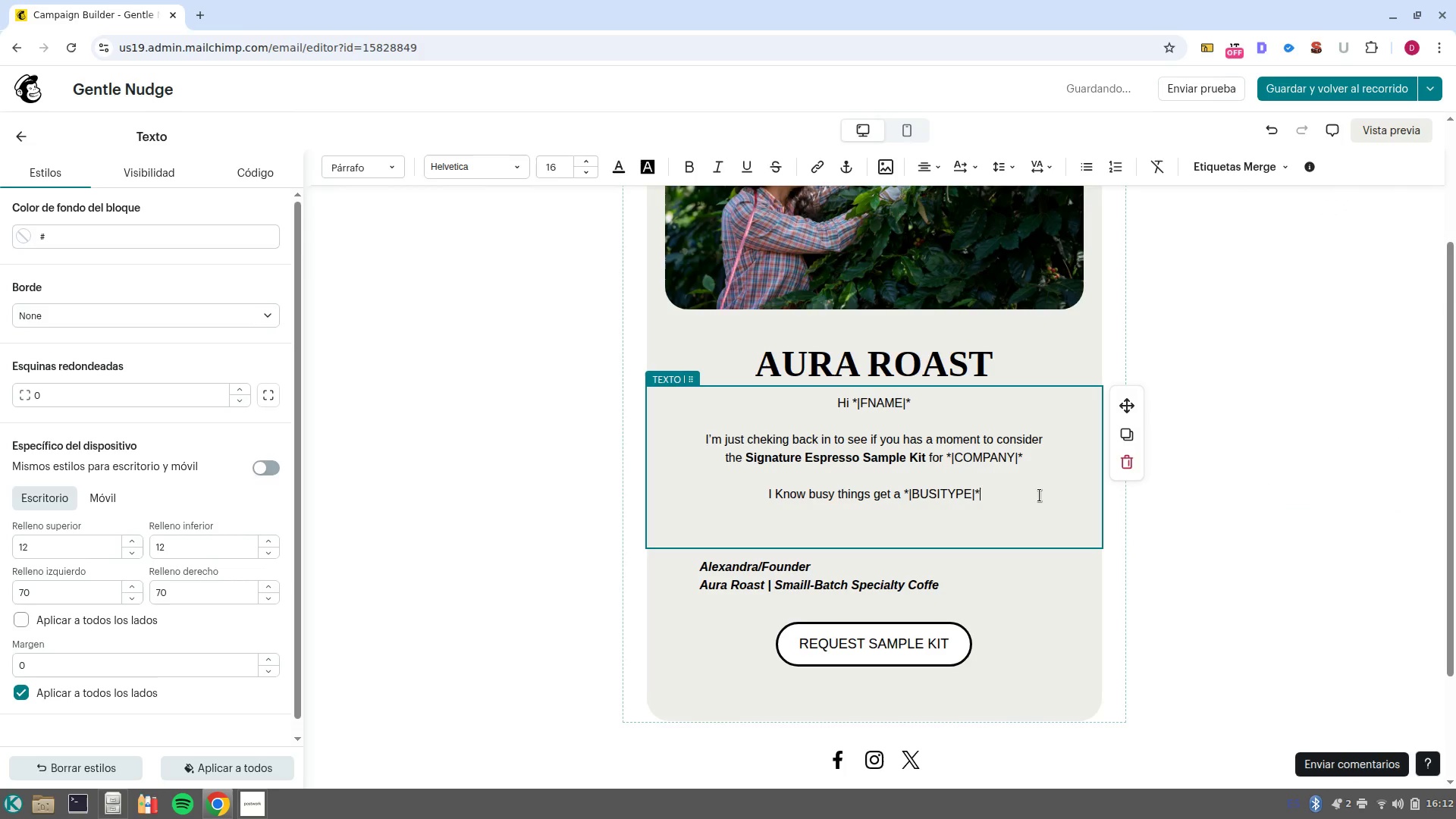 
key(Control+ArrowLeft)
 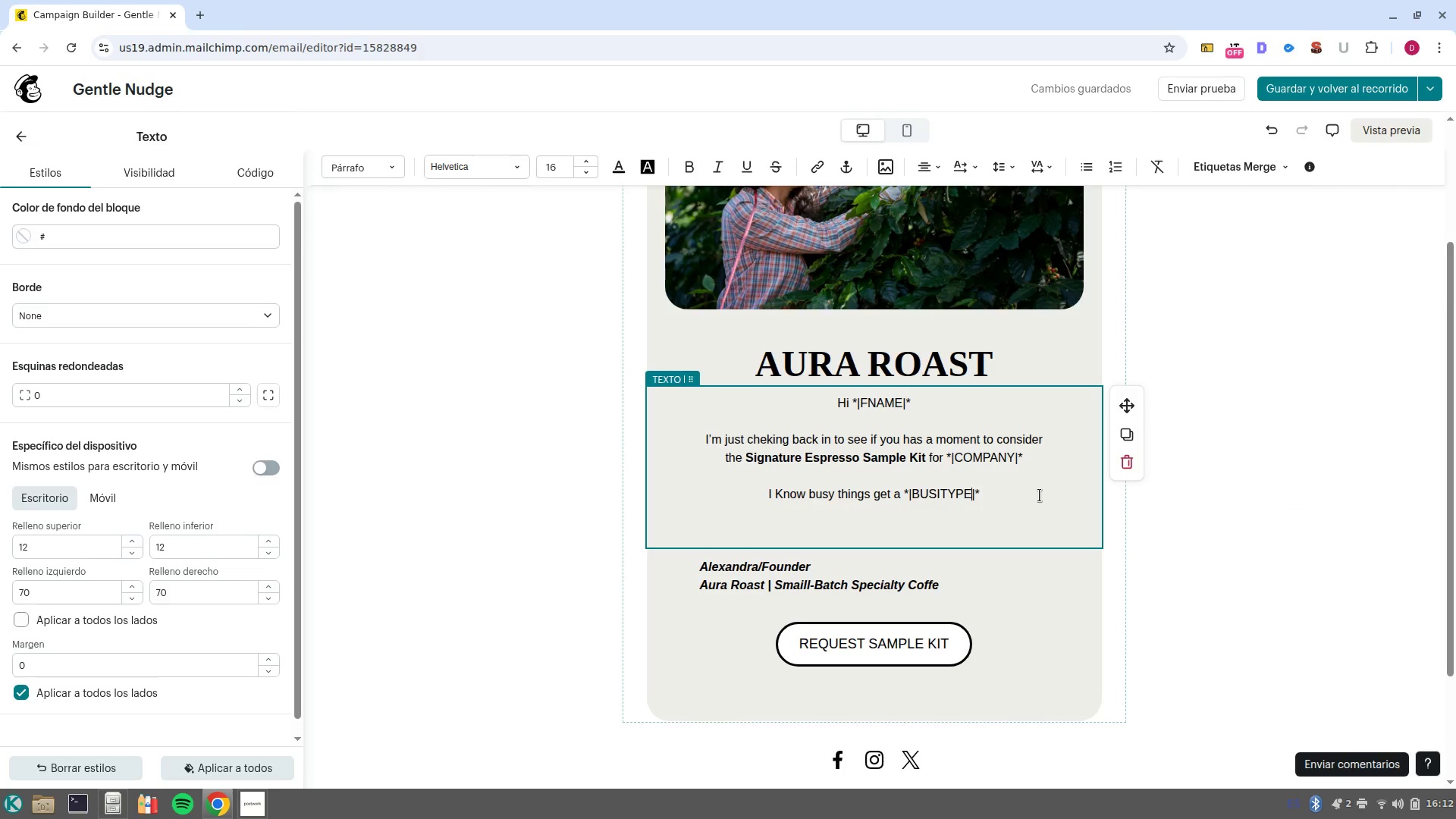 
key(Control+ArrowLeft)
 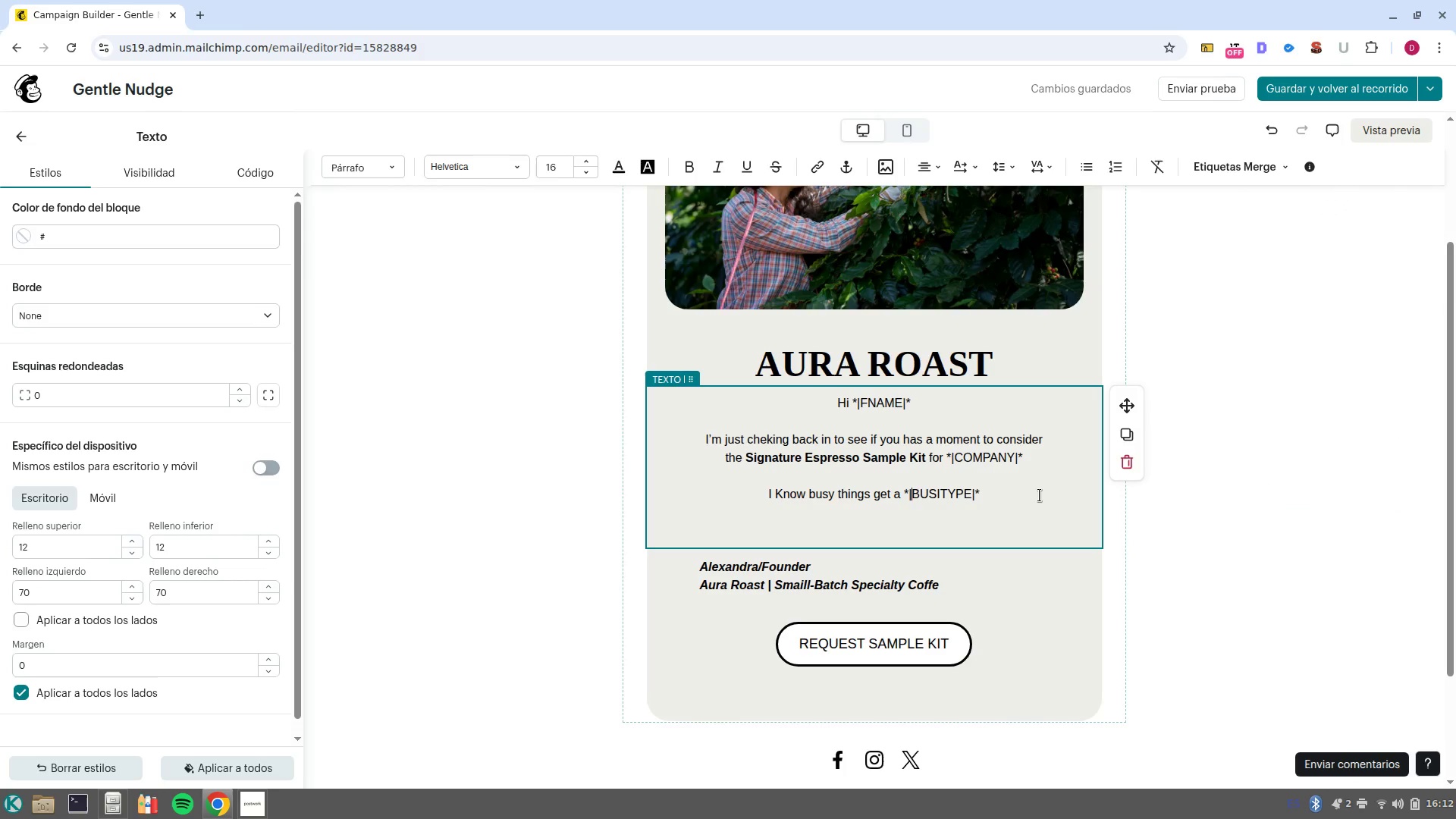 
key(Control+ArrowLeft)
 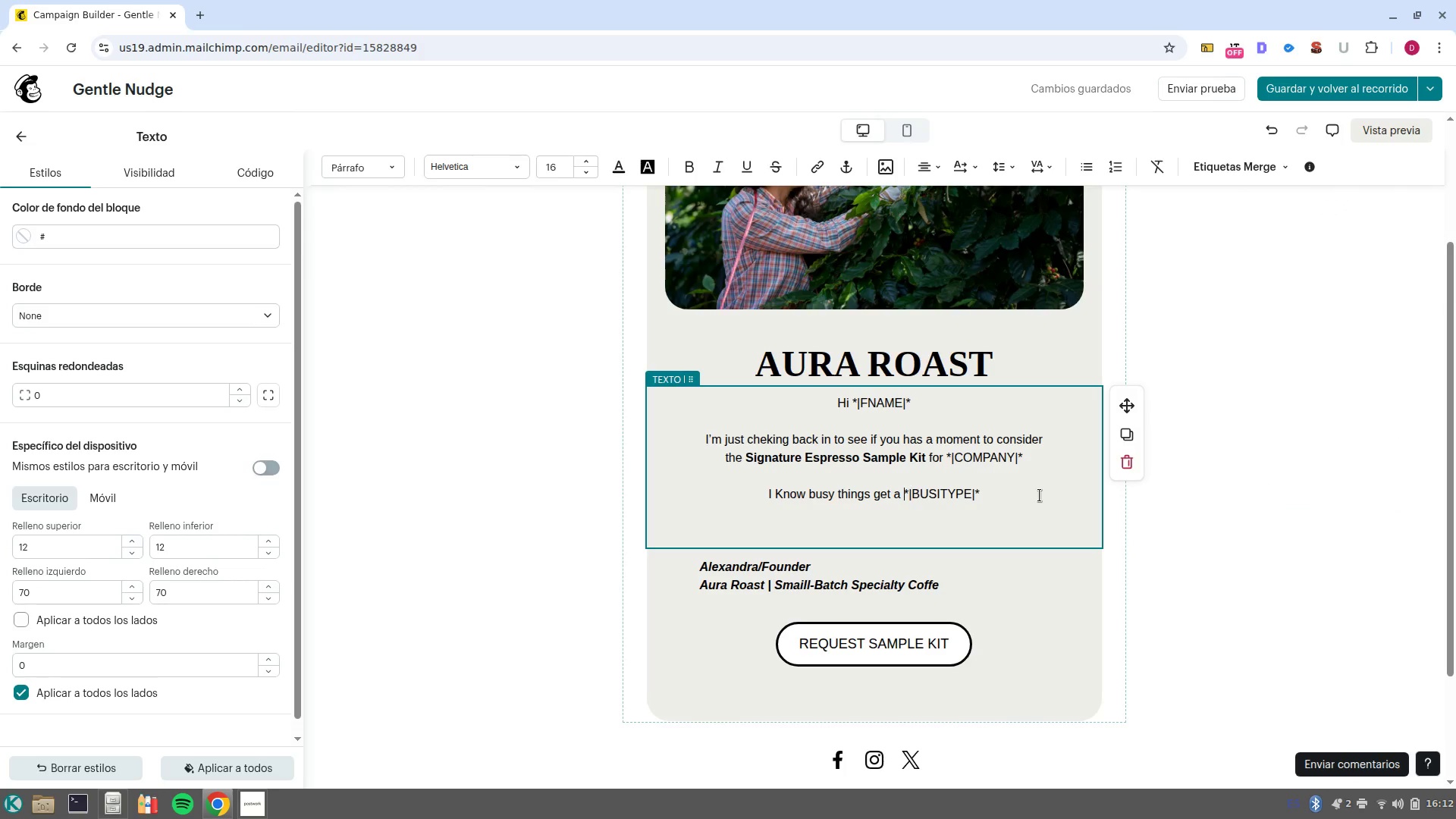 
key(Control+ArrowLeft)
 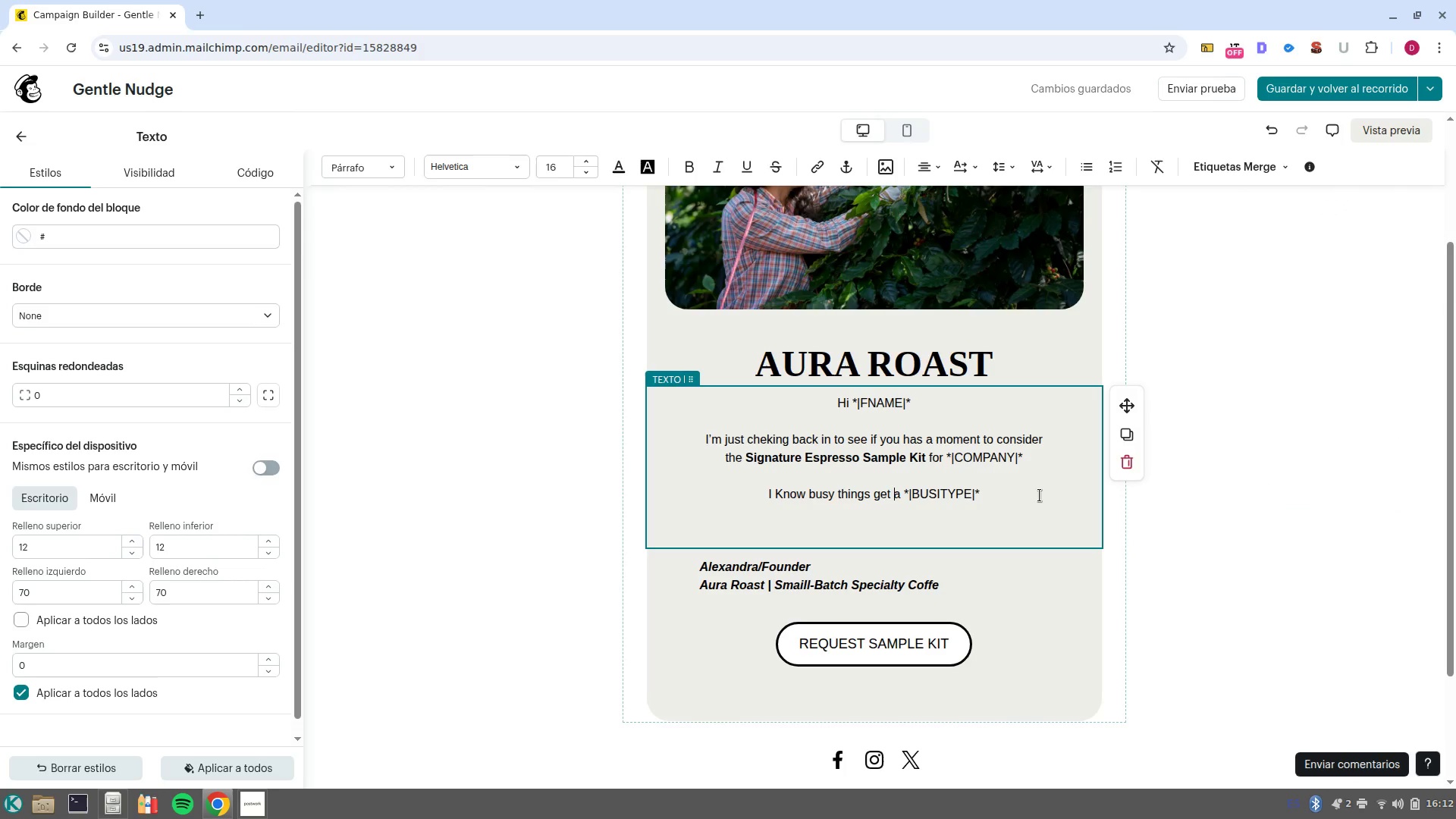 
key(Control+ArrowLeft)
 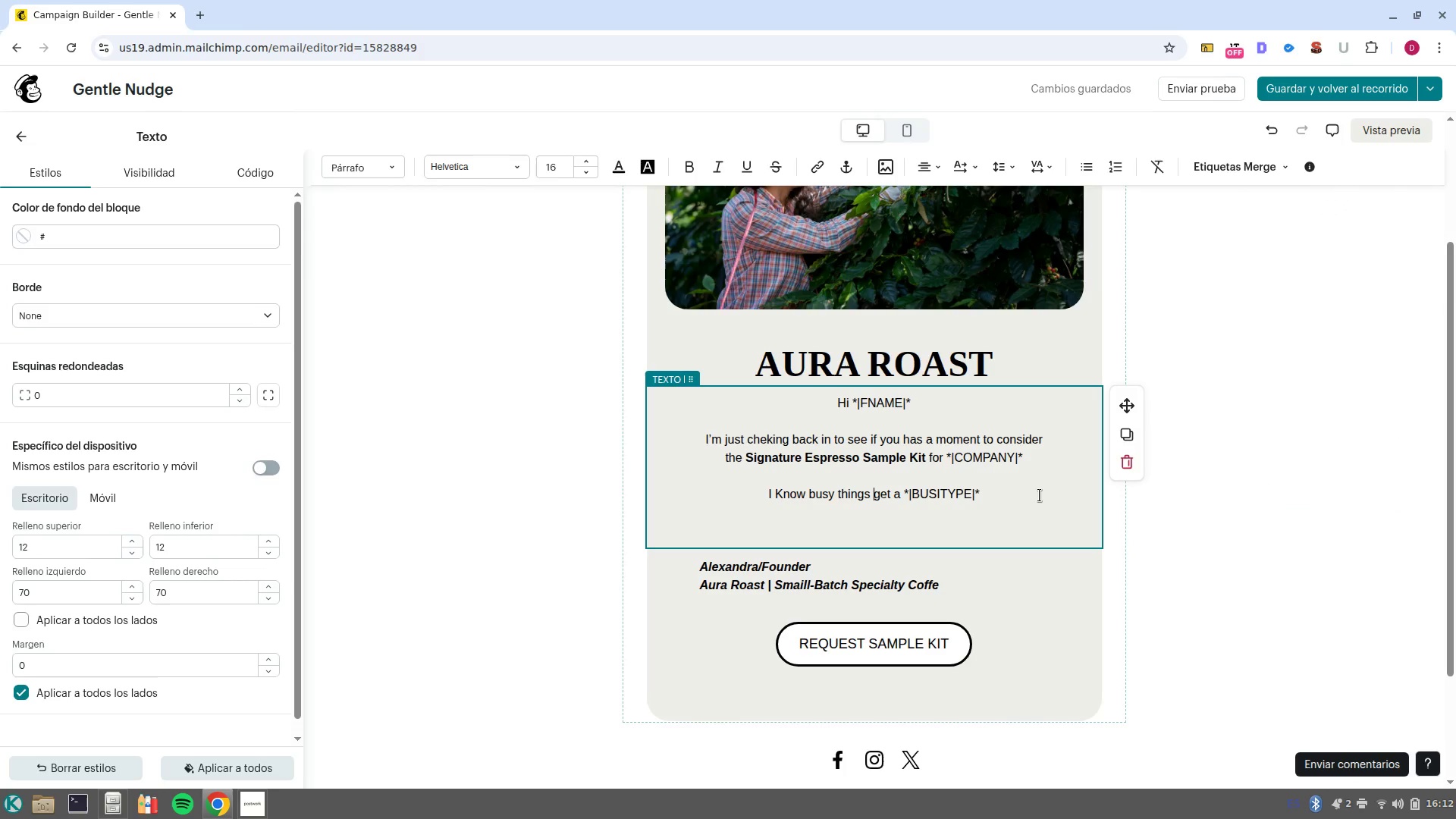 
key(Control+ArrowLeft)
 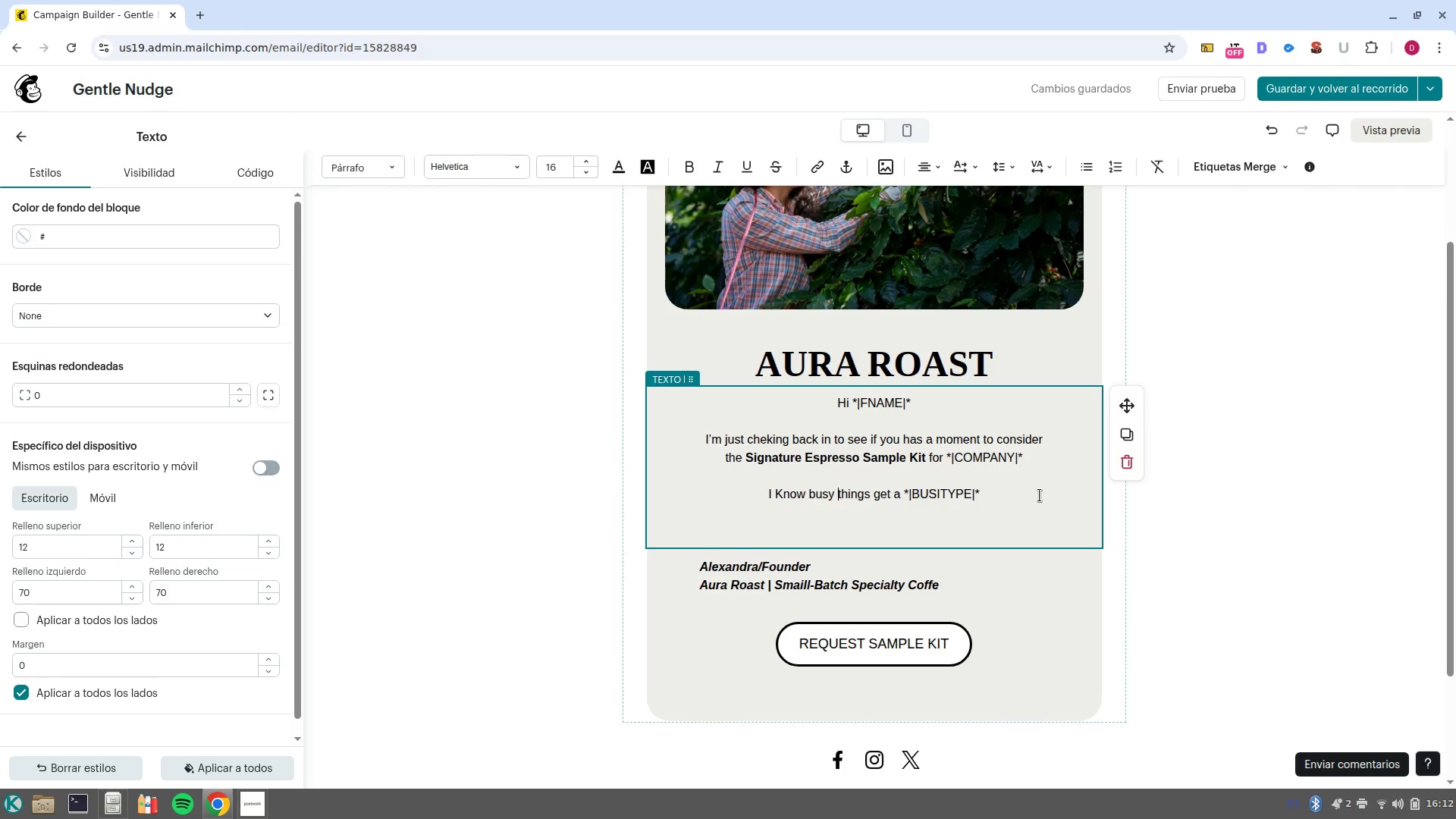 
key(Control+ArrowLeft)
 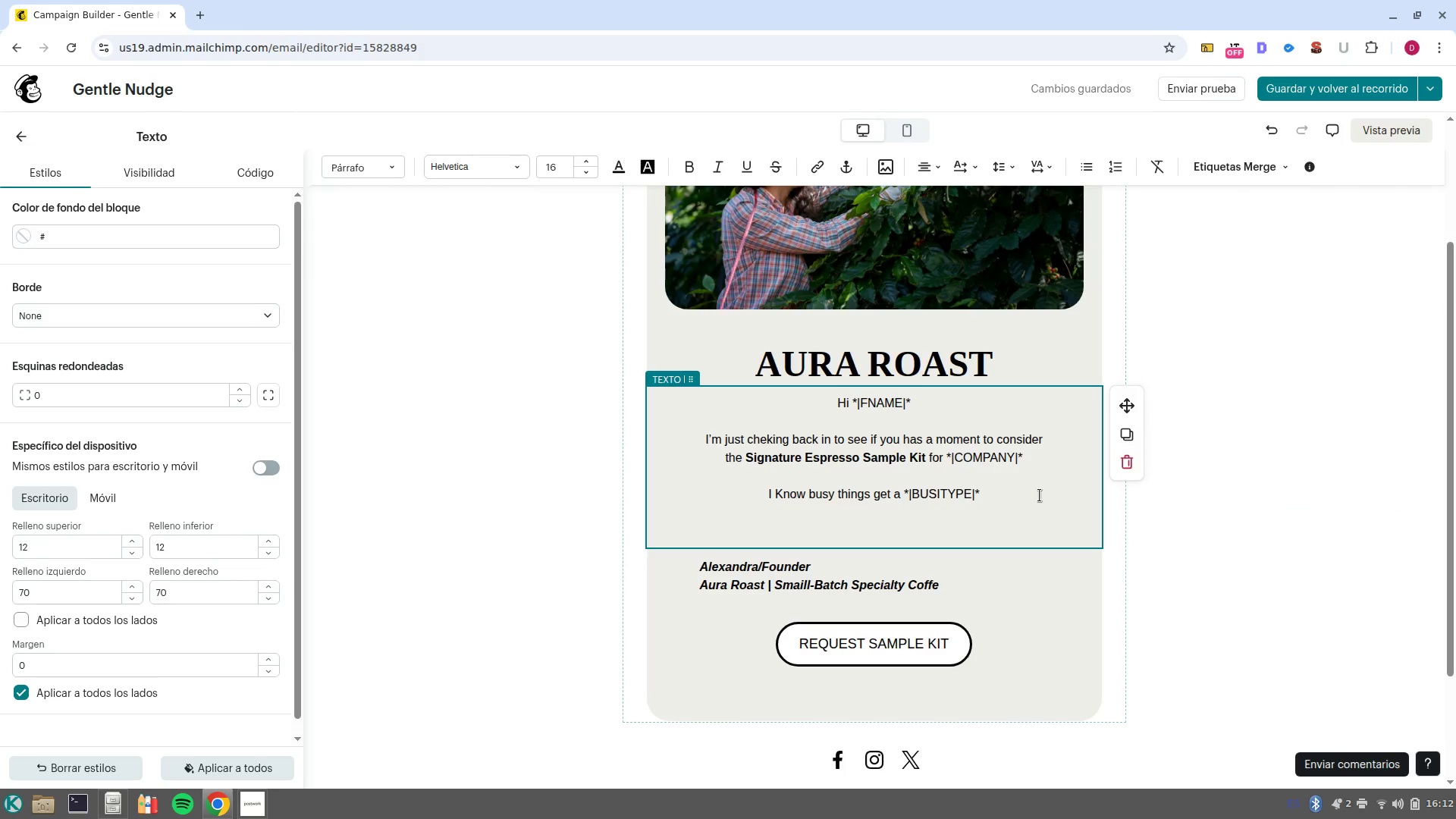 
type(how )
 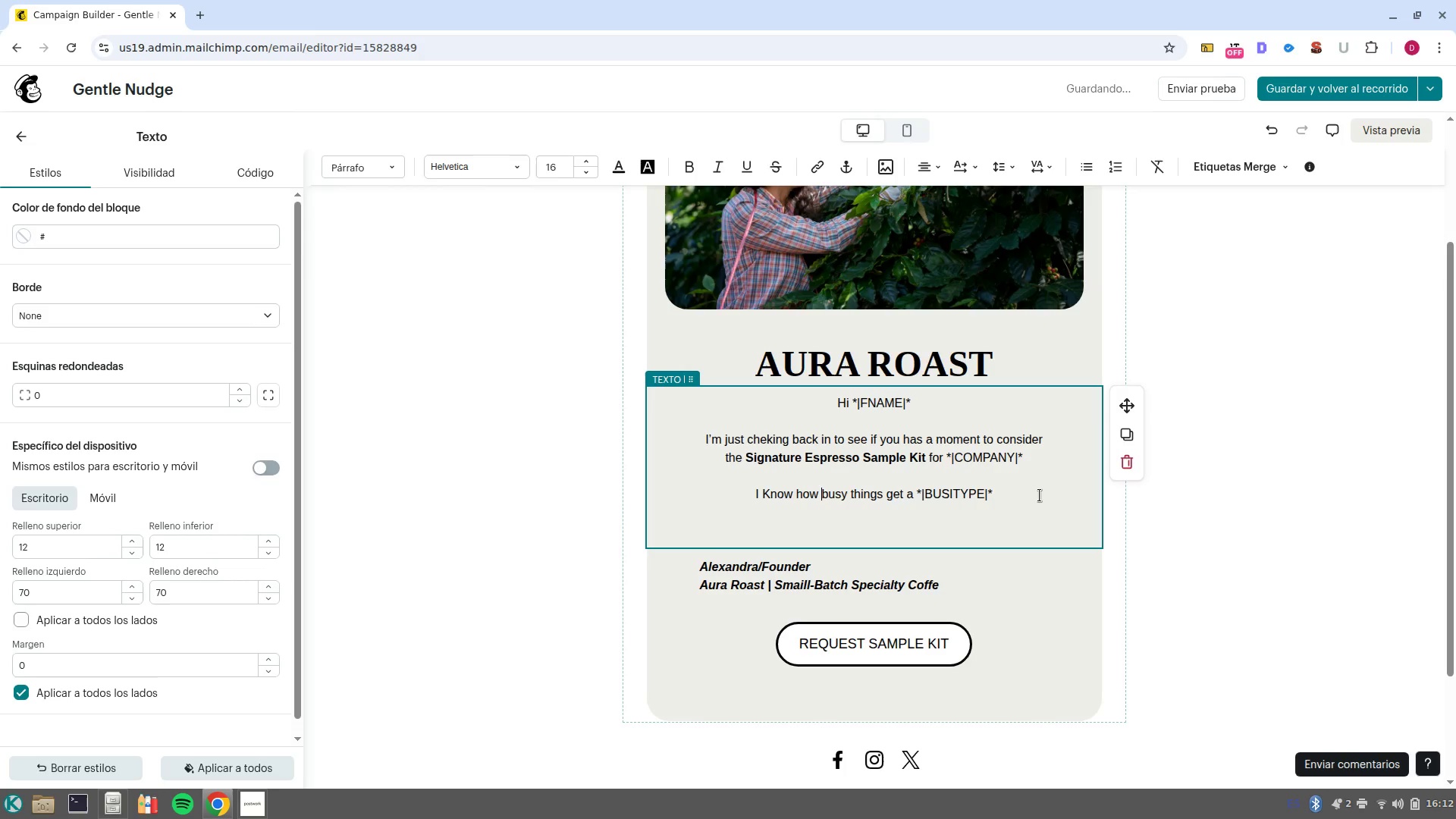 
key(Control+ArrowRight)
 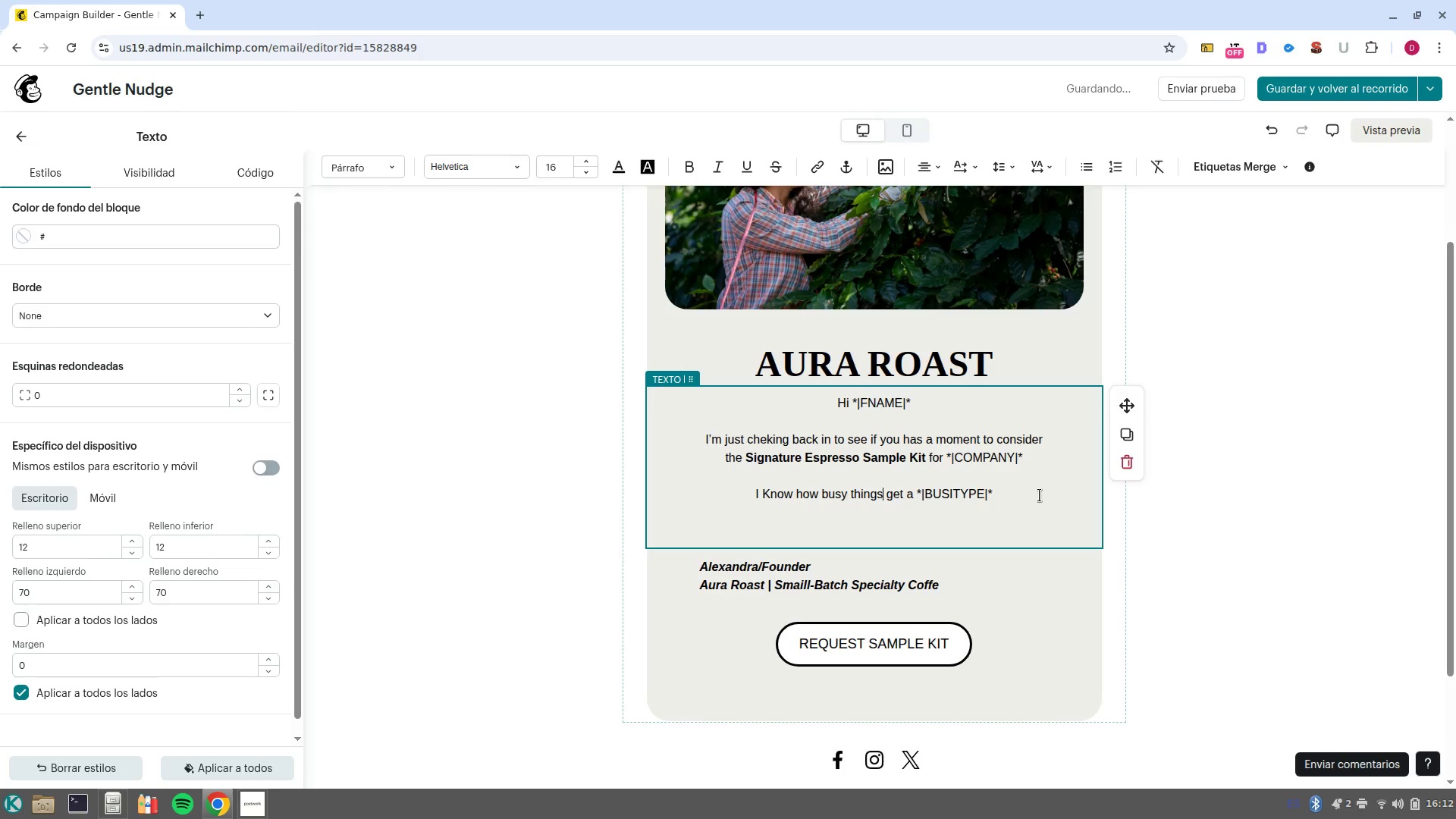 
key(Control+ArrowRight)
 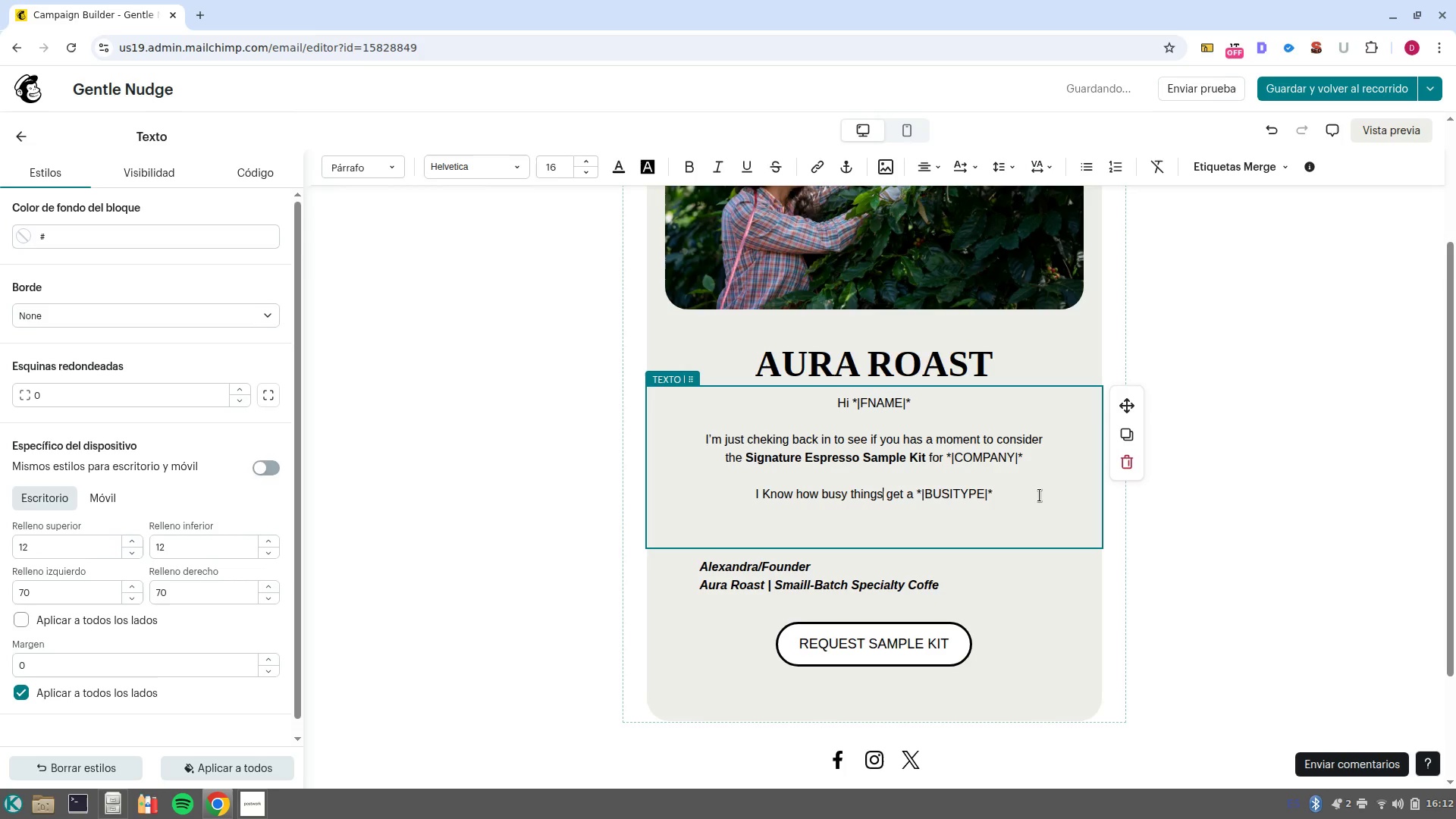 
key(Control+ArrowRight)
 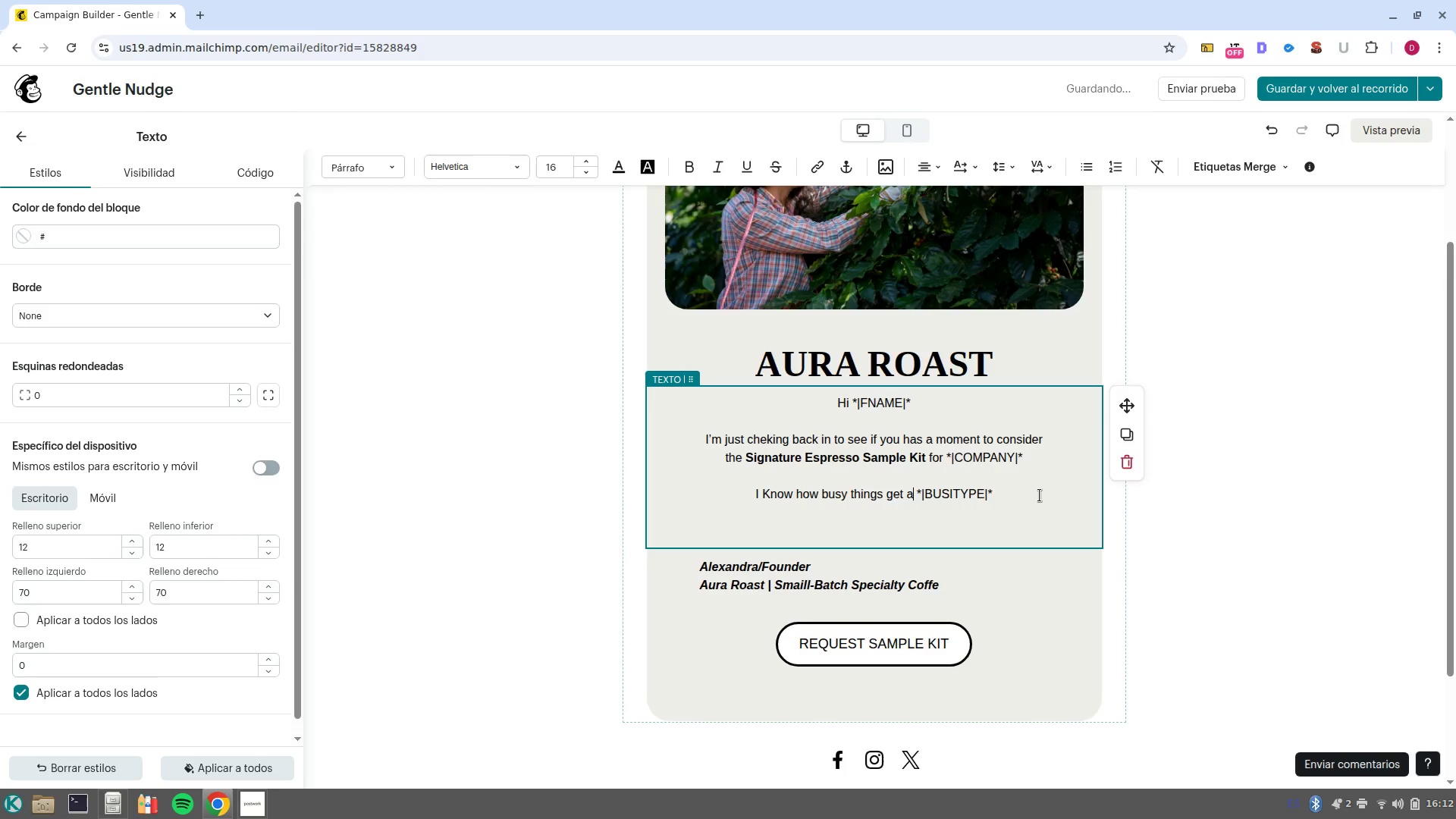 
key(Control+ArrowRight)
 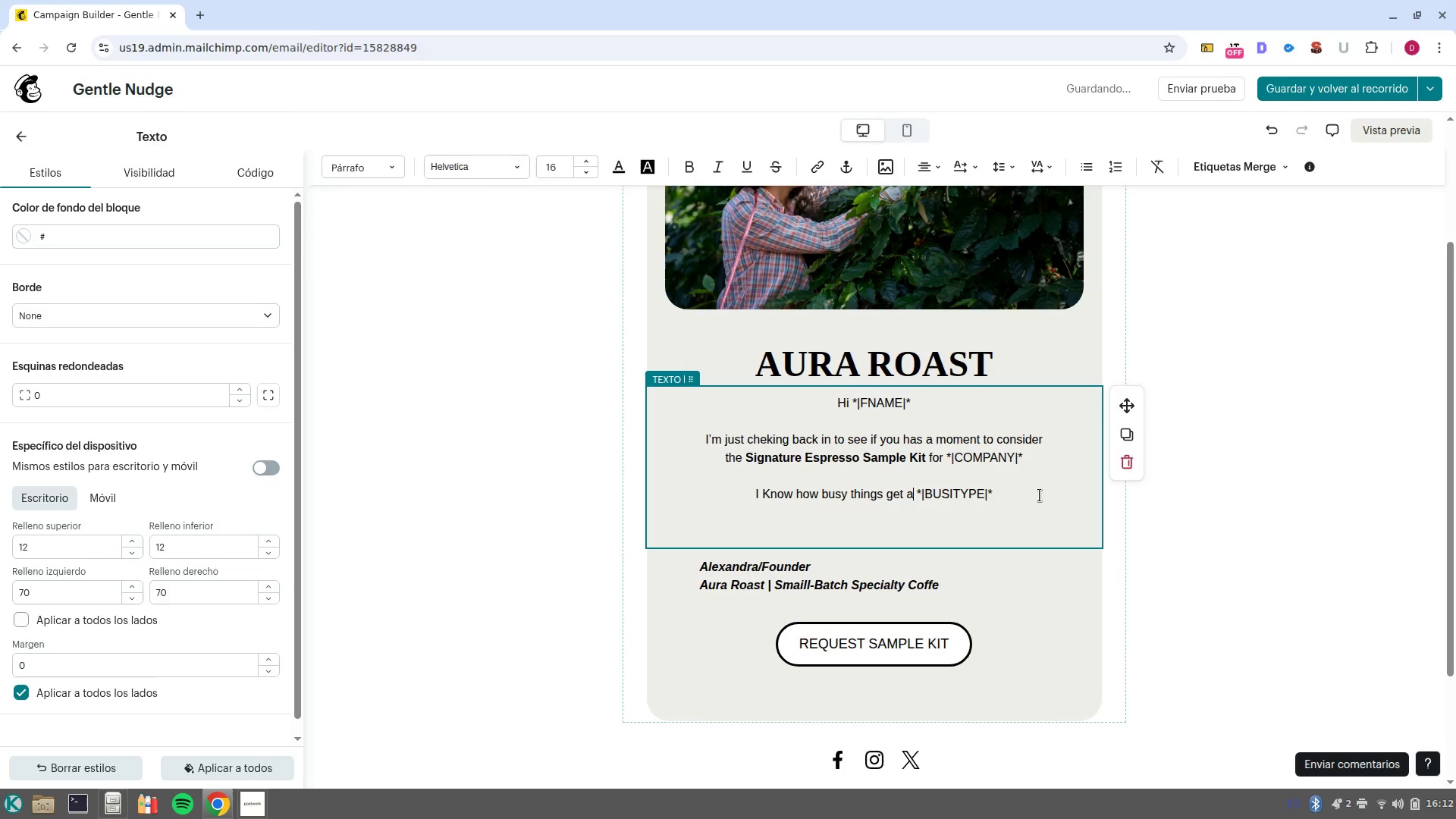 
key(Control+ArrowRight)
 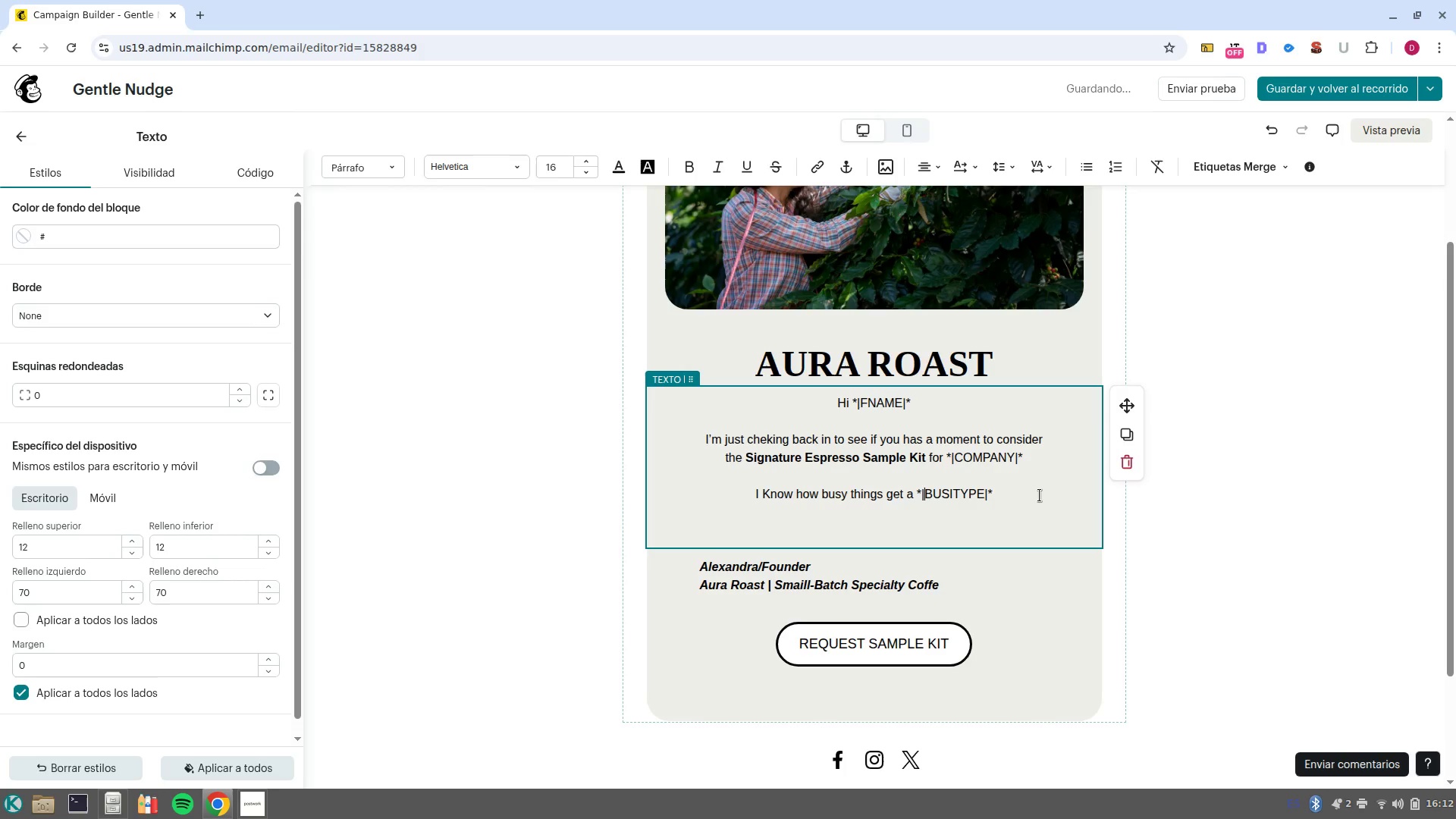 
key(ArrowLeft)
 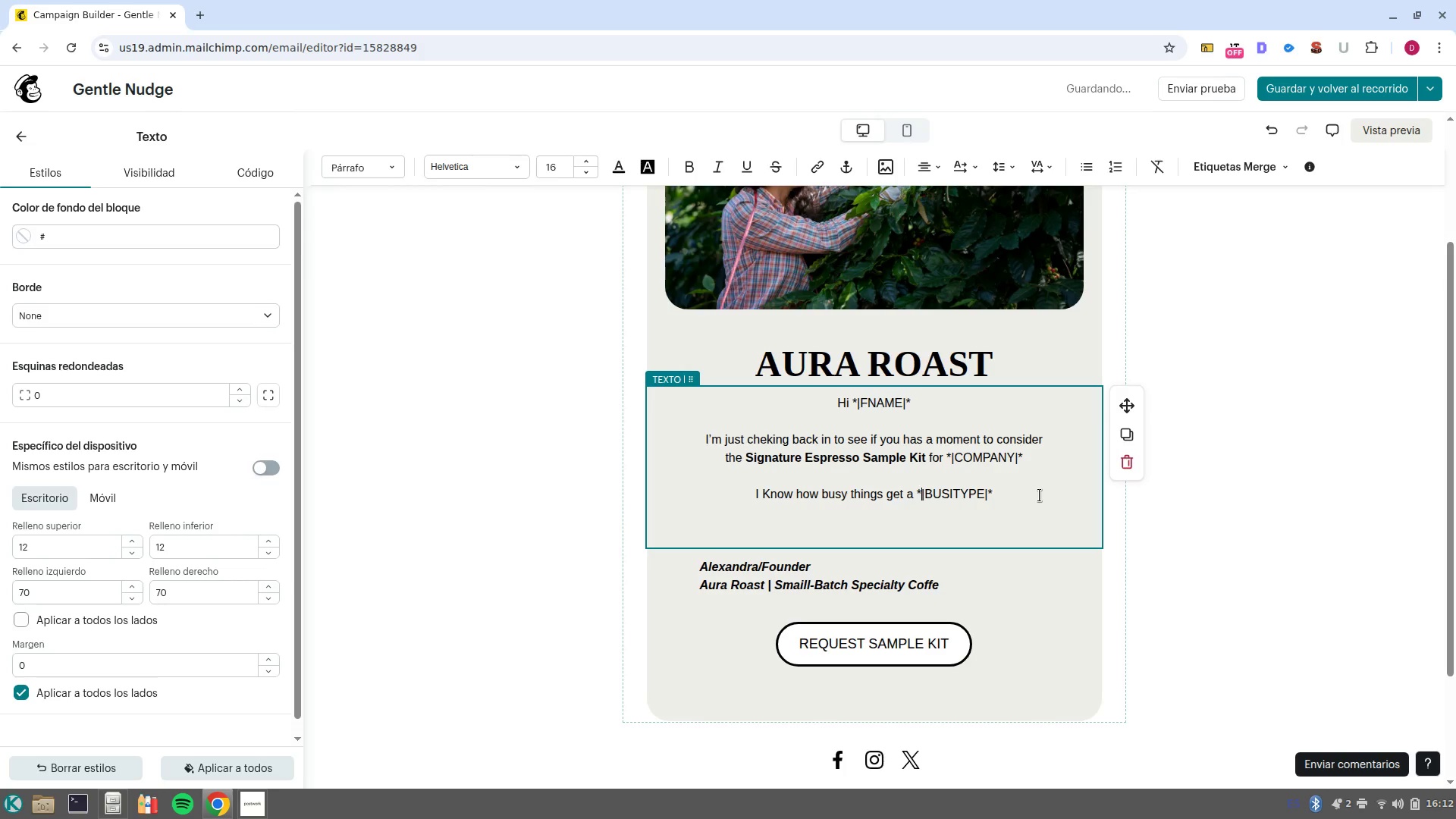 
key(ArrowLeft)
 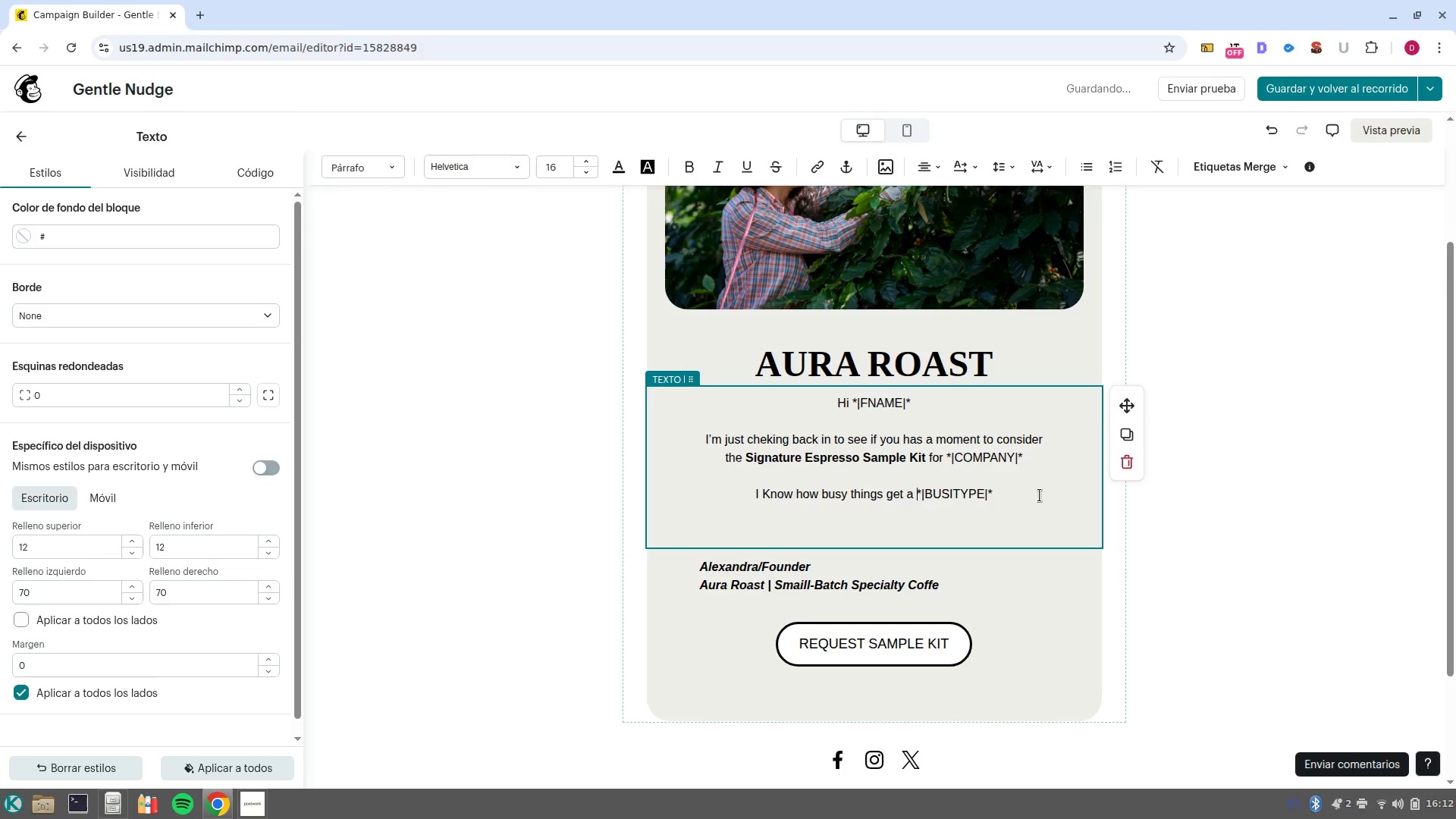 
key(ArrowLeft)
 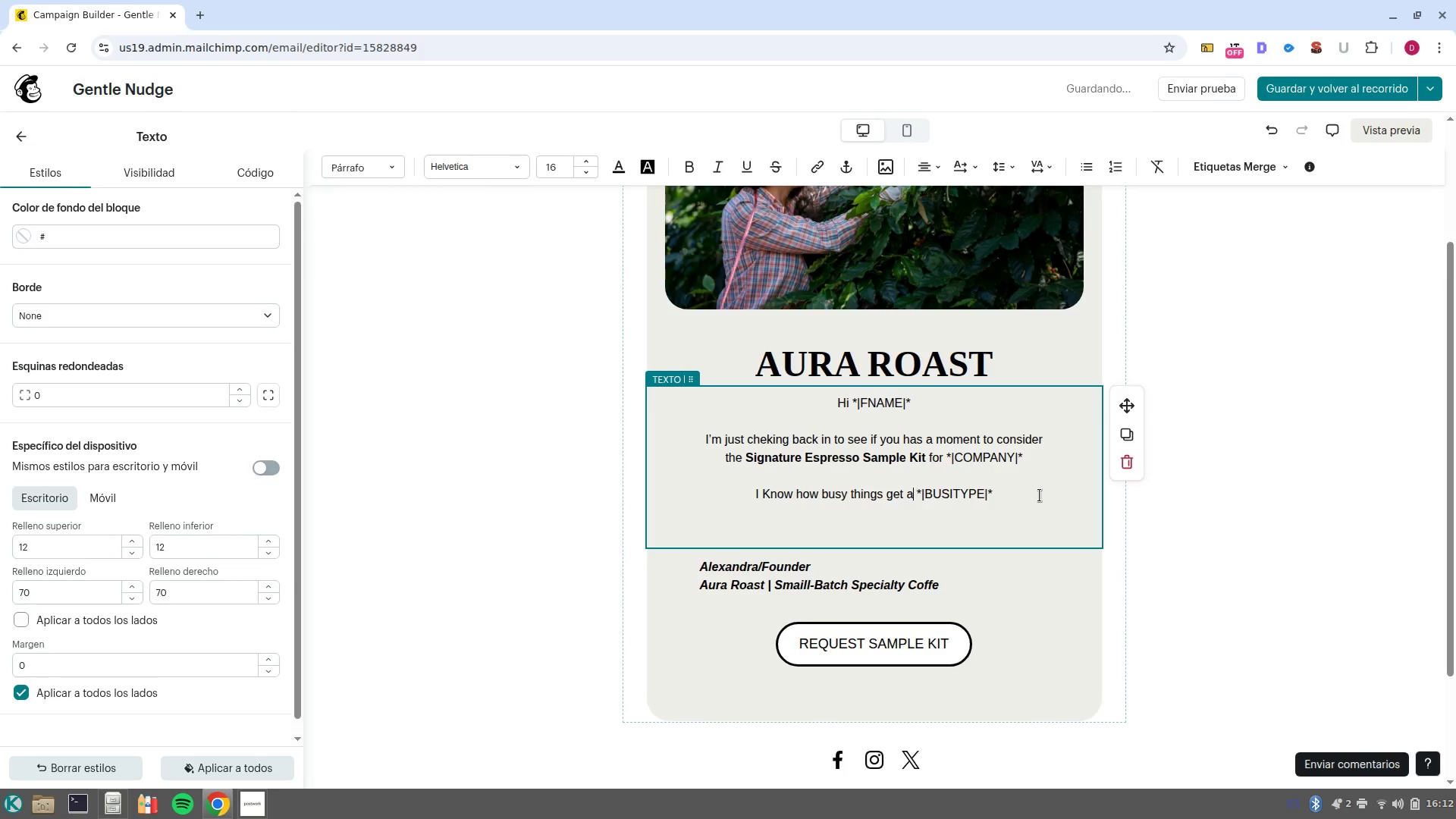 
key(ArrowLeft)
 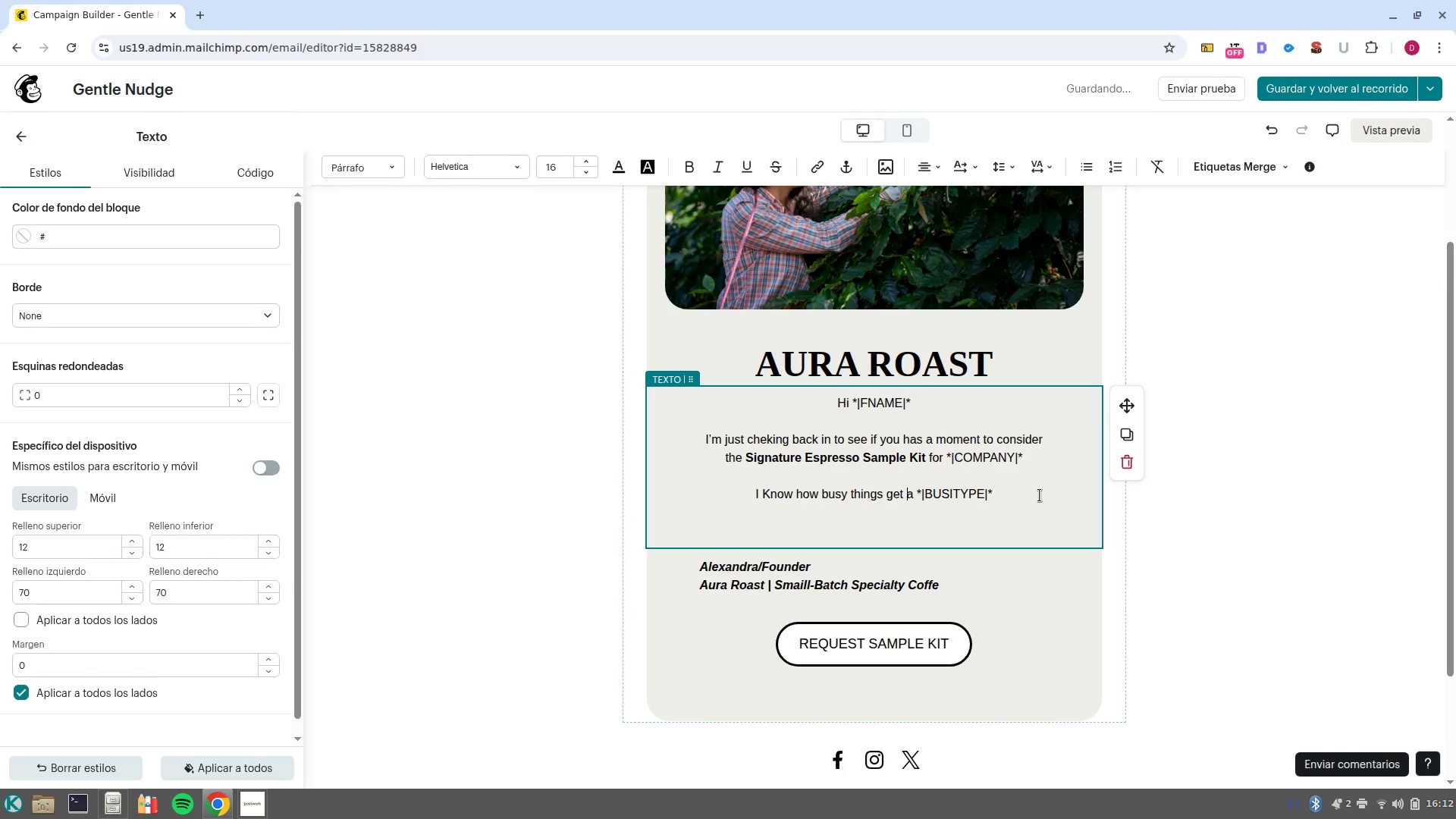 
type( running )
 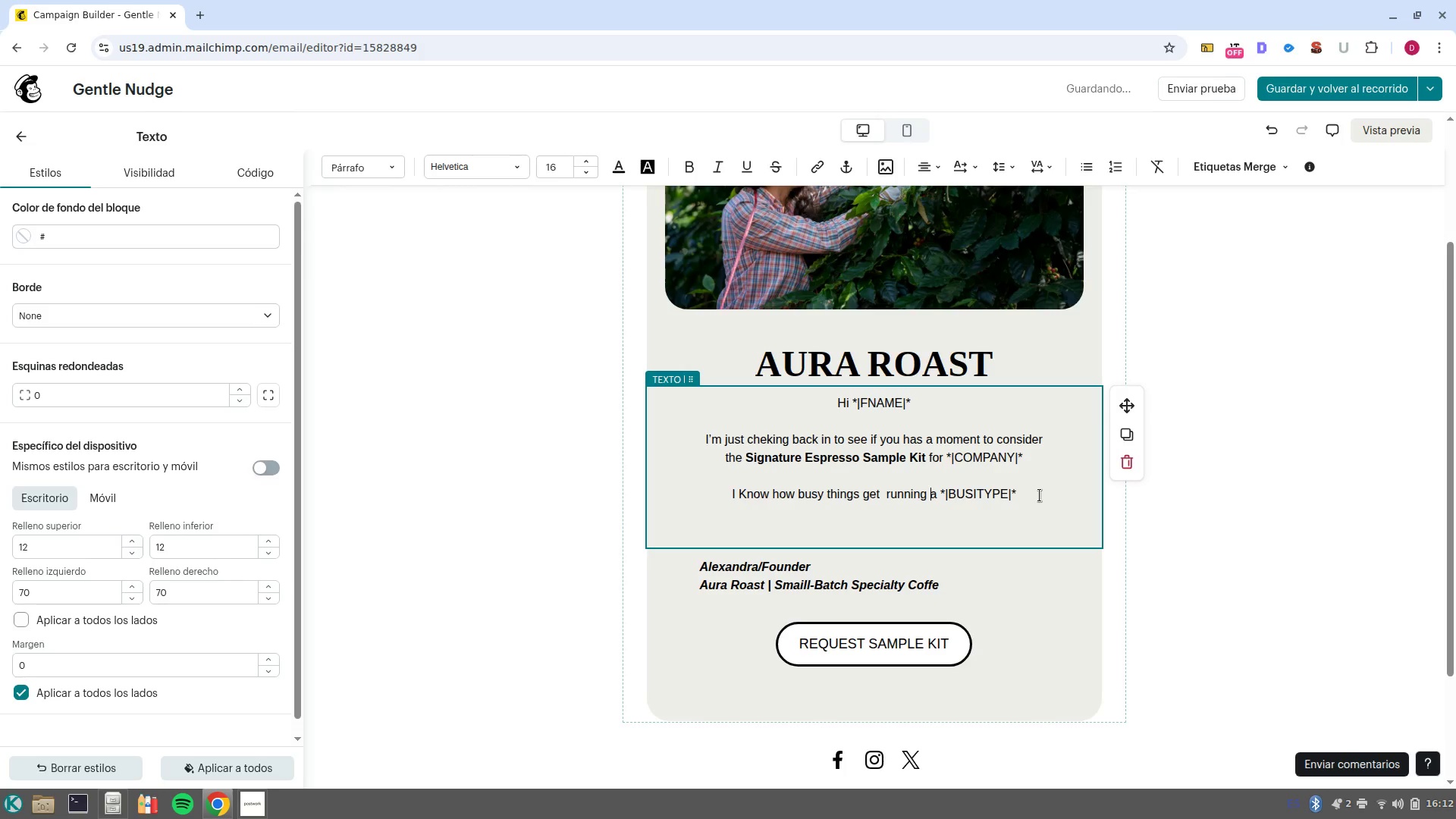 
key(Control+ArrowRight)
 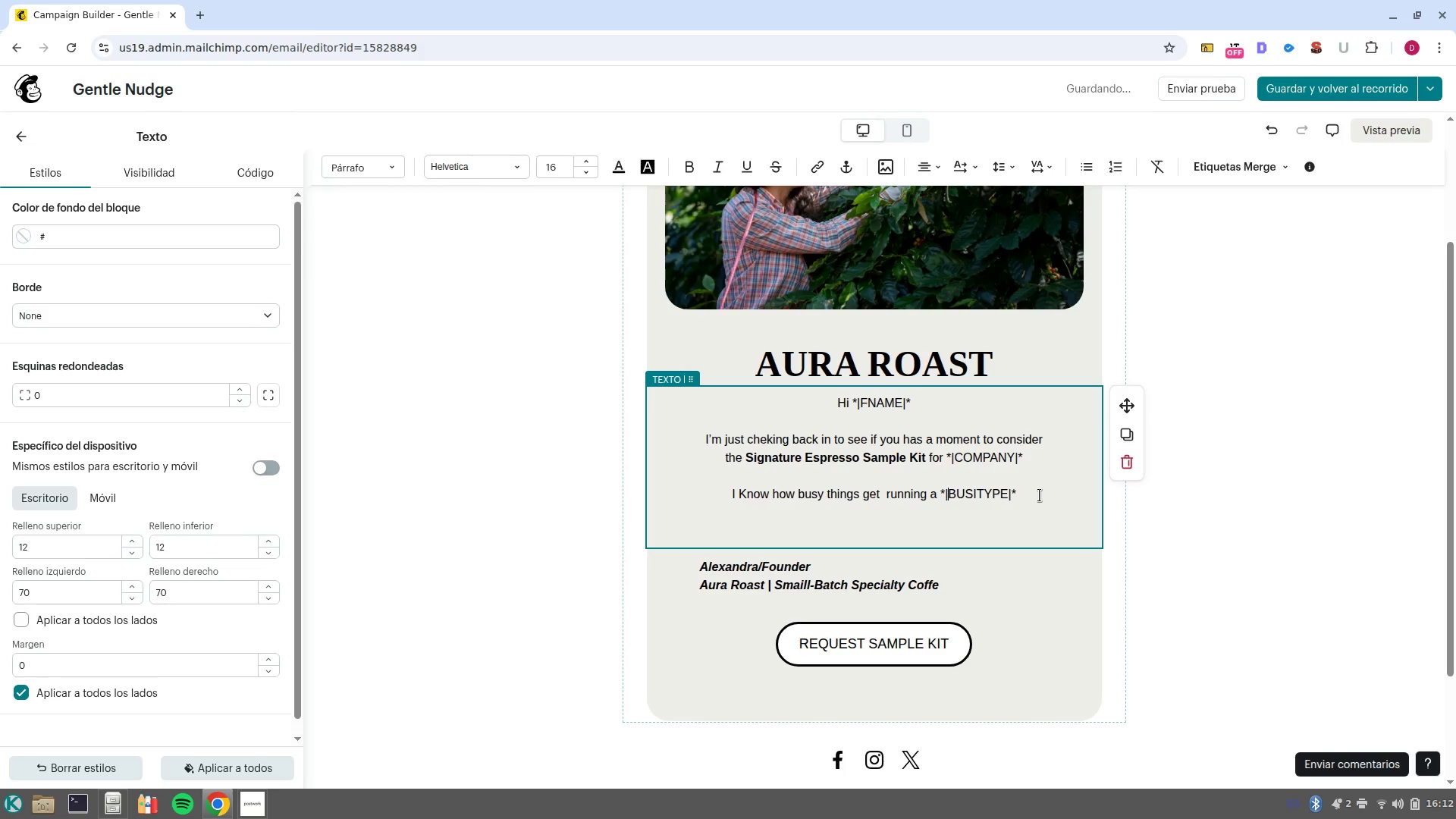 
key(Control+ArrowRight)
 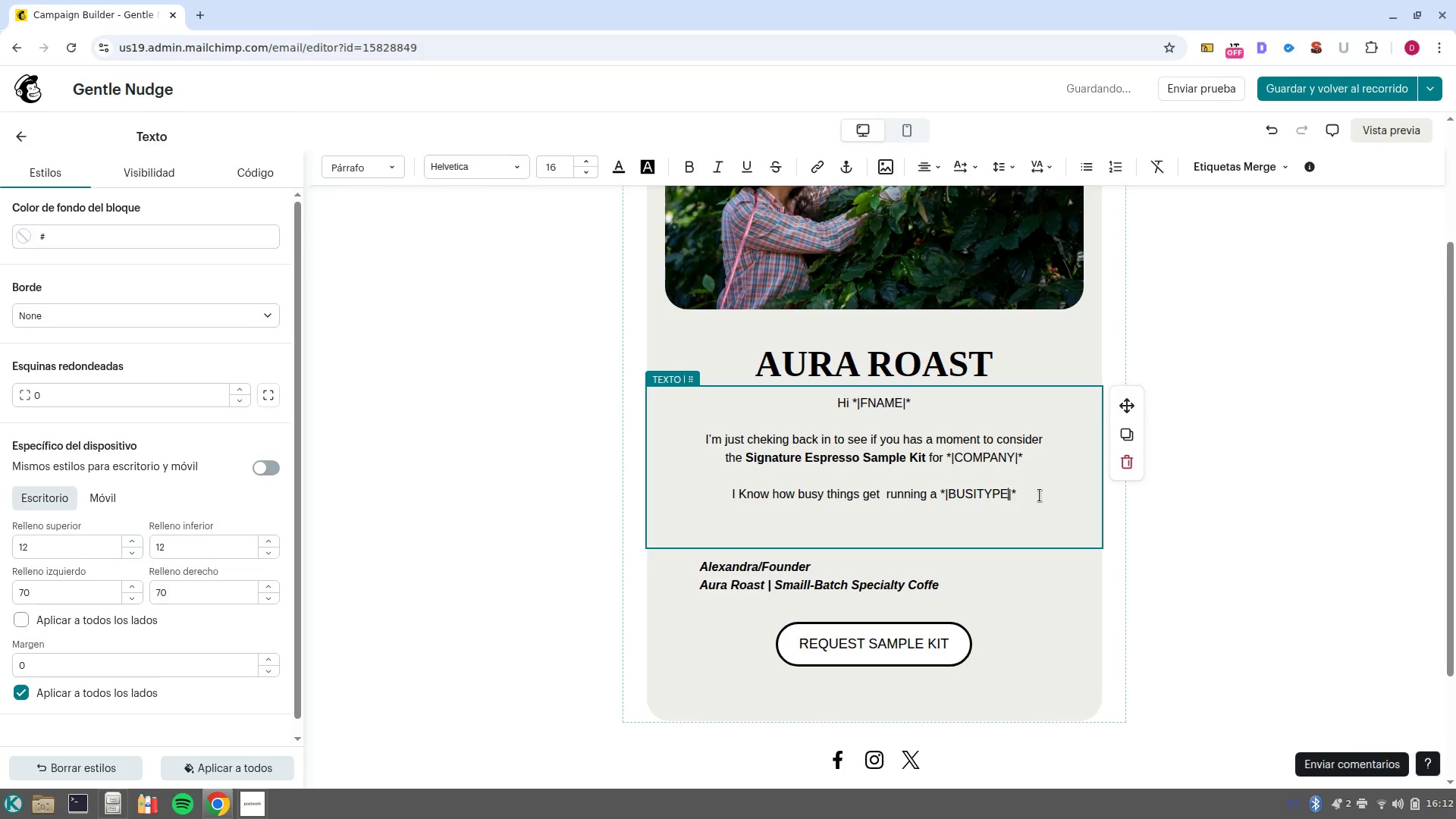 
key(Control+ArrowRight)
 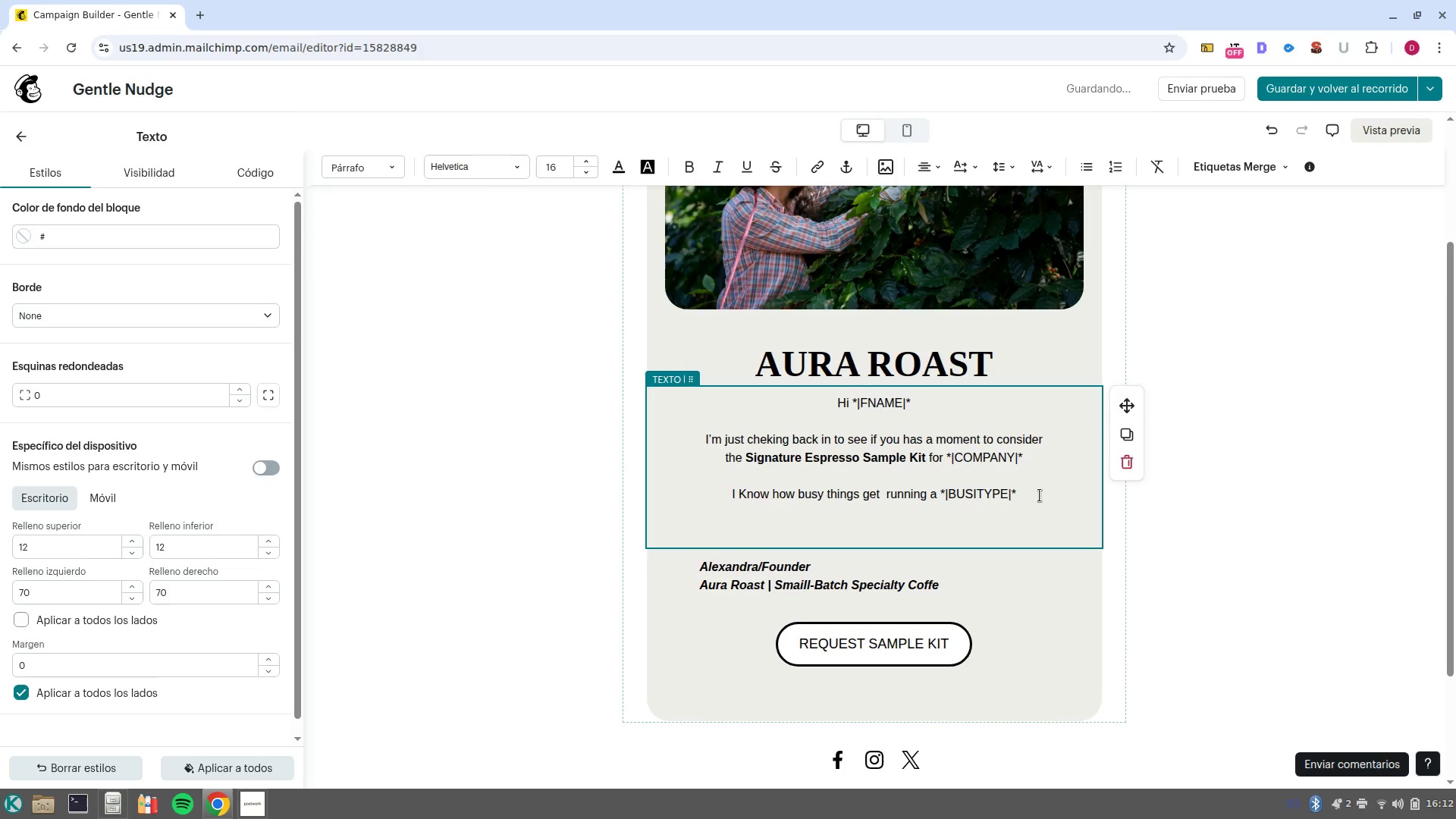 
key(Control+ArrowRight)
 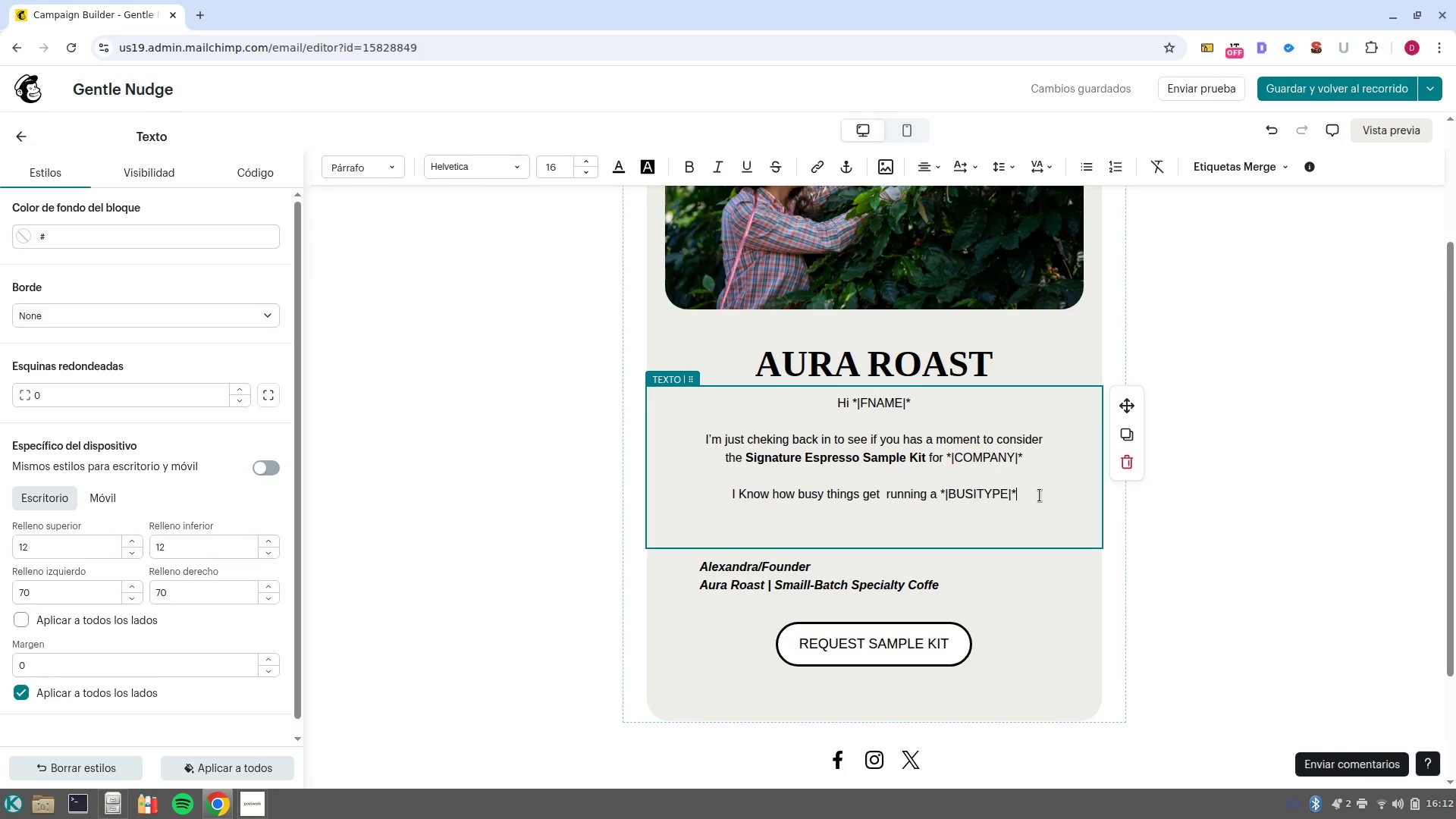 
type( in )
 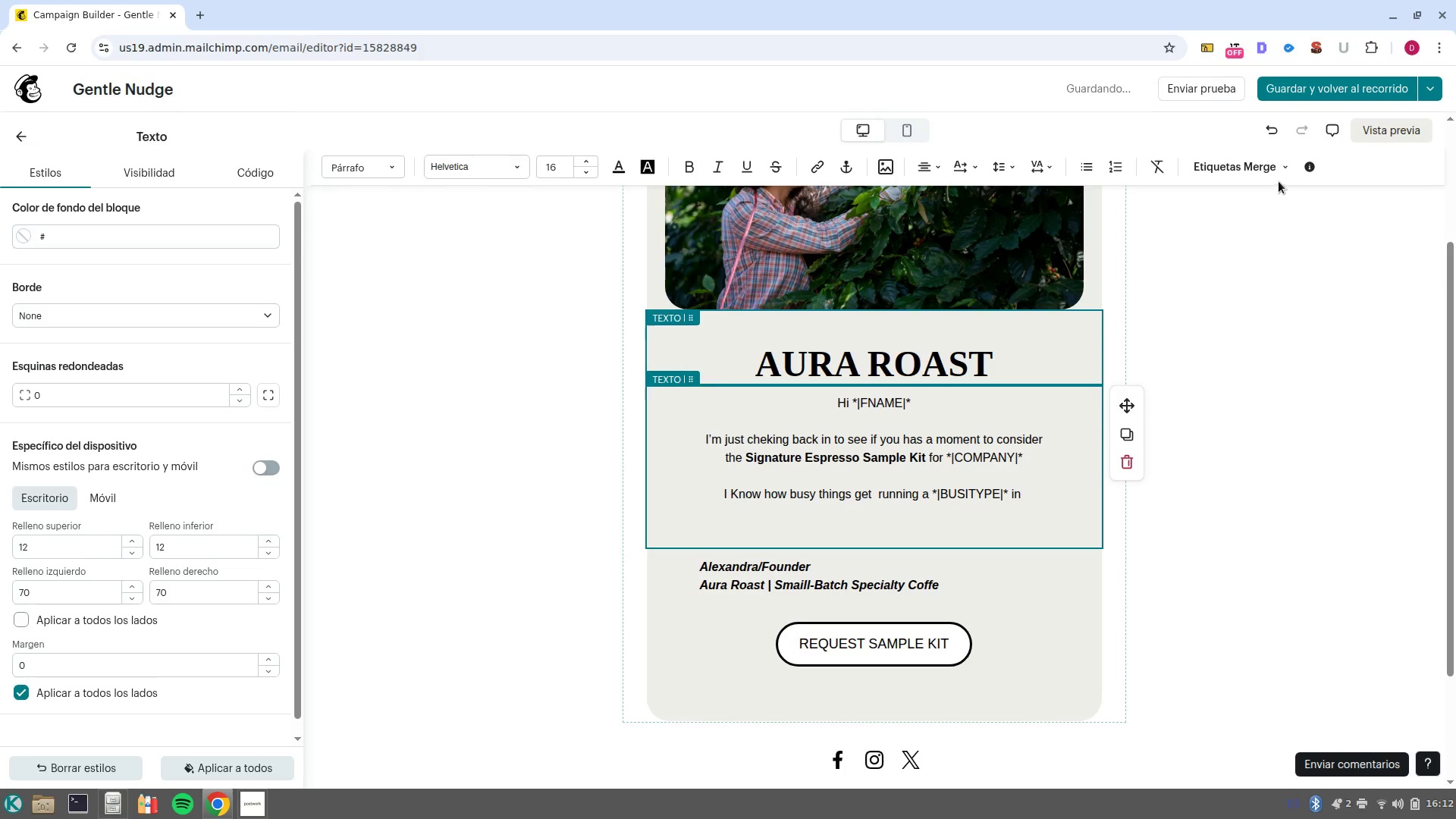 
left_click([1221, 168])
 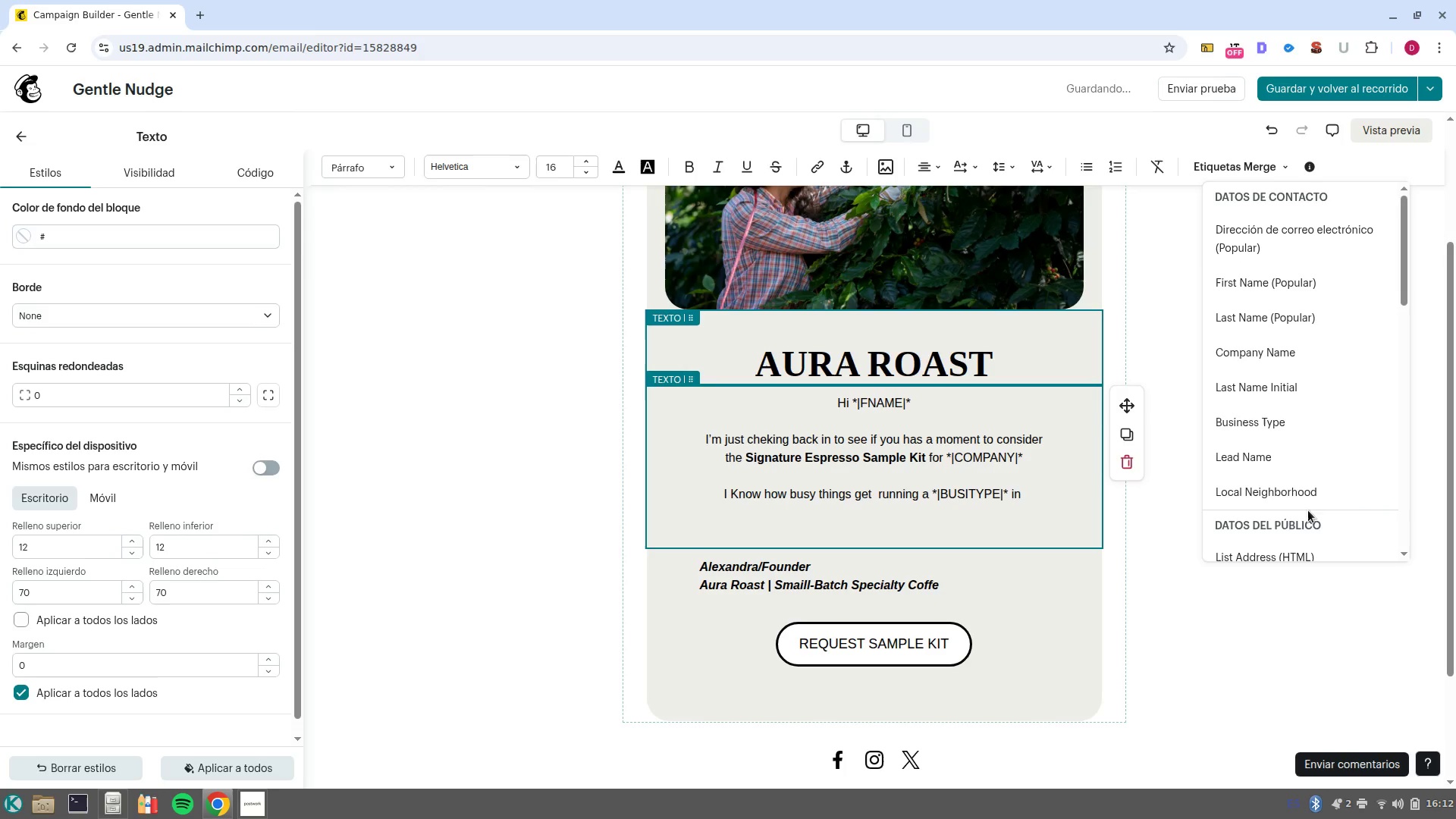 
left_click([1309, 500])
 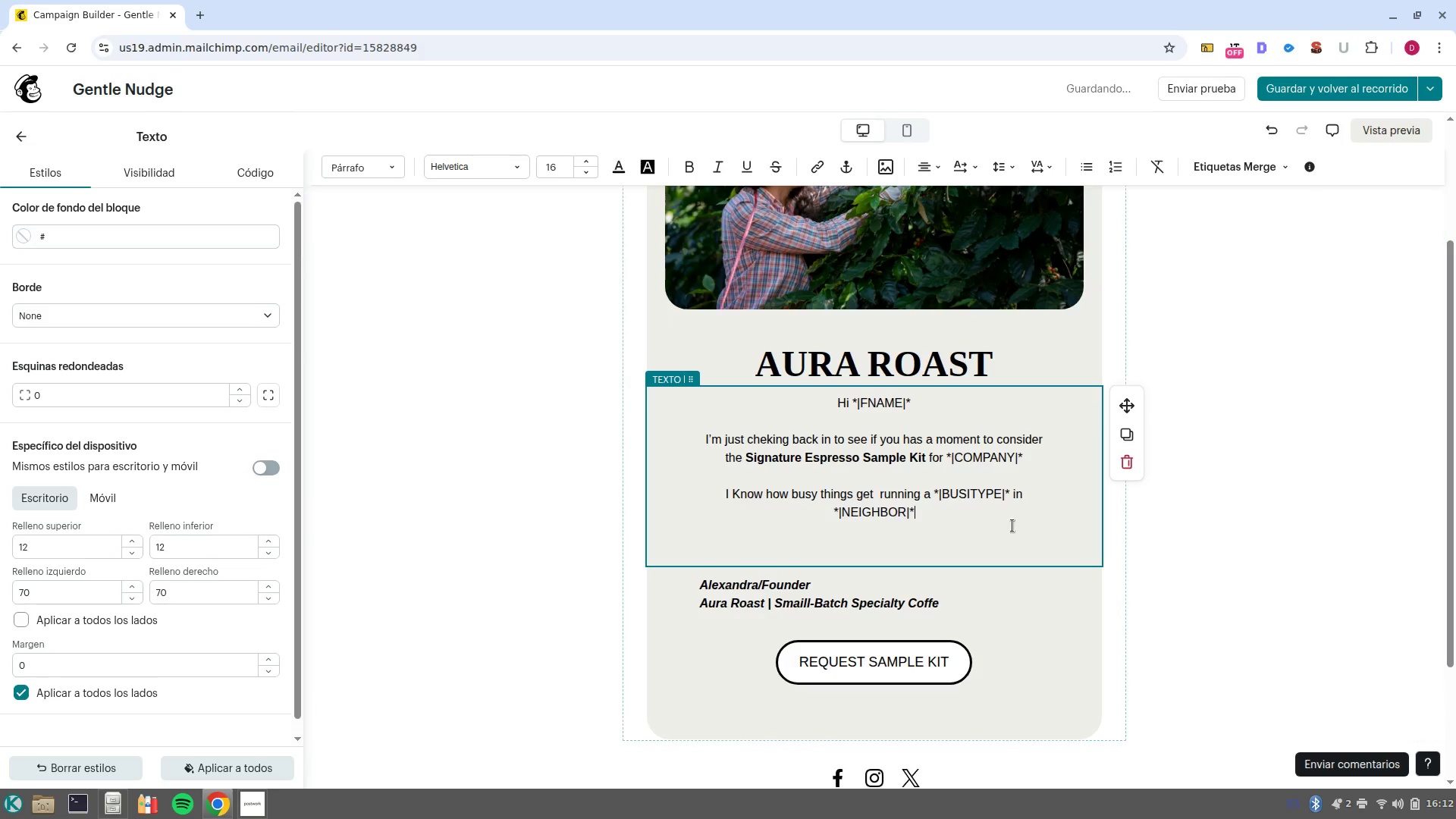 
type( )
key(Backspace)
type(.)
key(Backspace)
type(, especially this time of the year)
 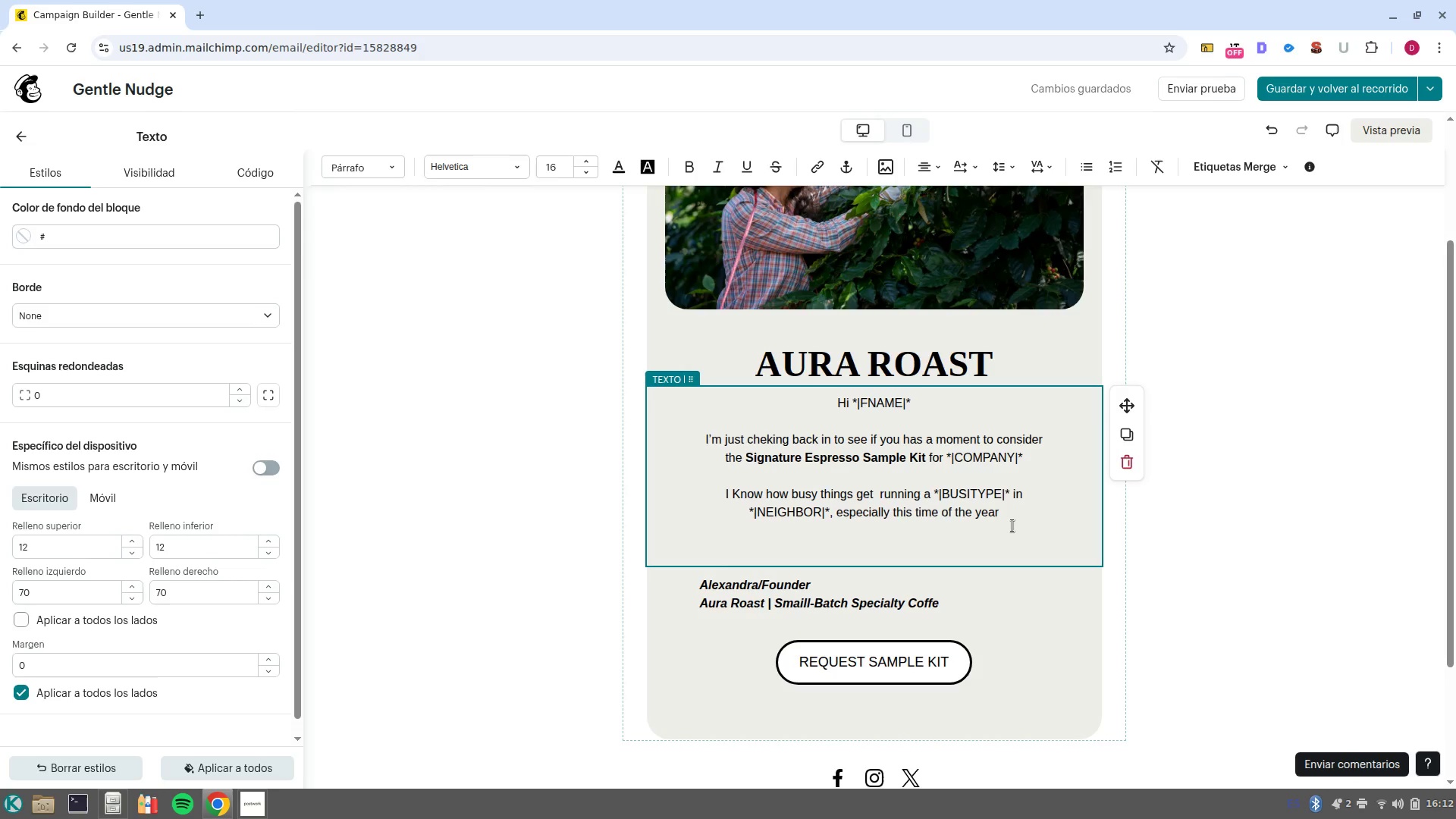 
wait(7.77)
 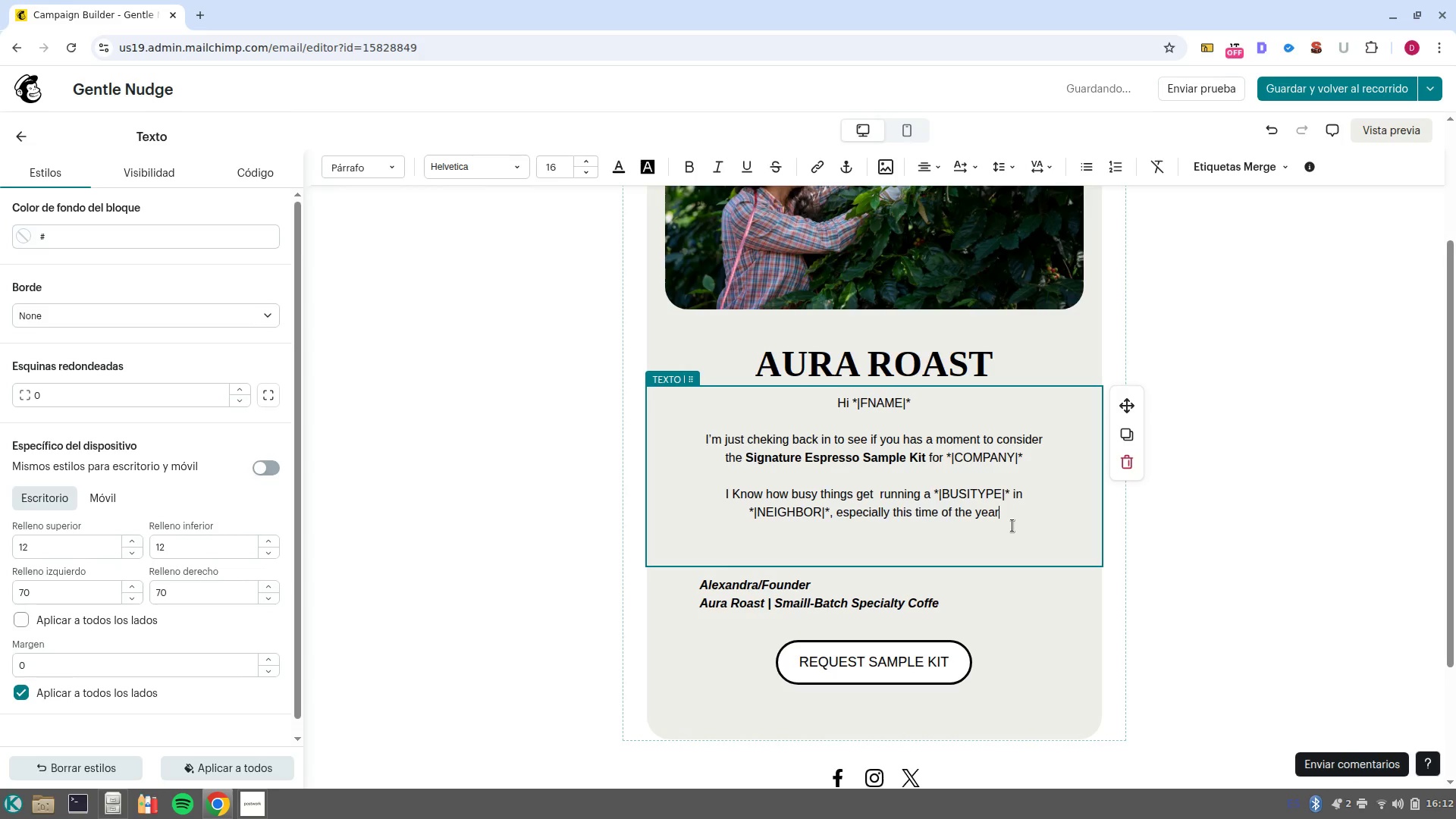 
type(. I-d still love)
 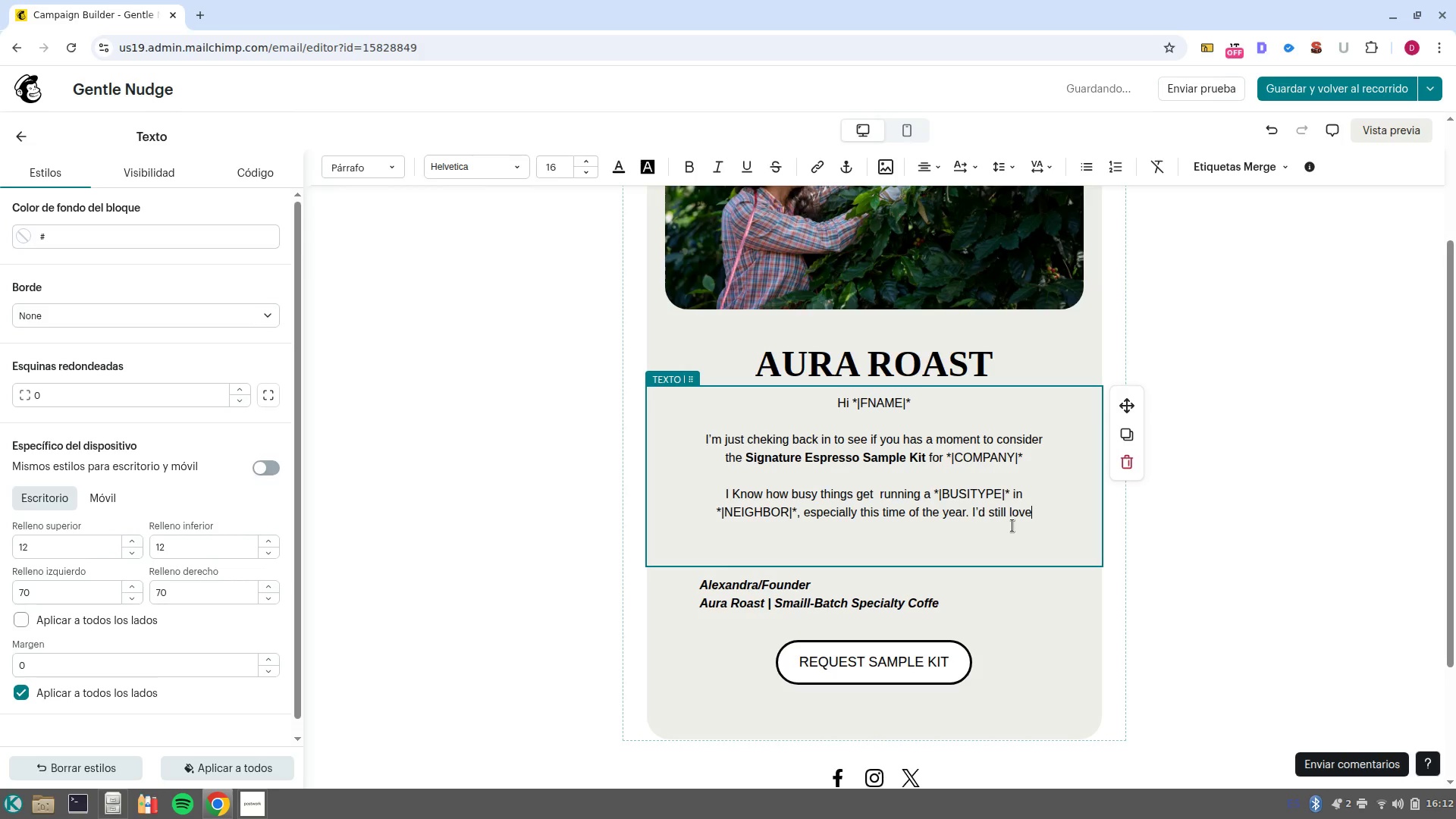 
type( to get some of our )
 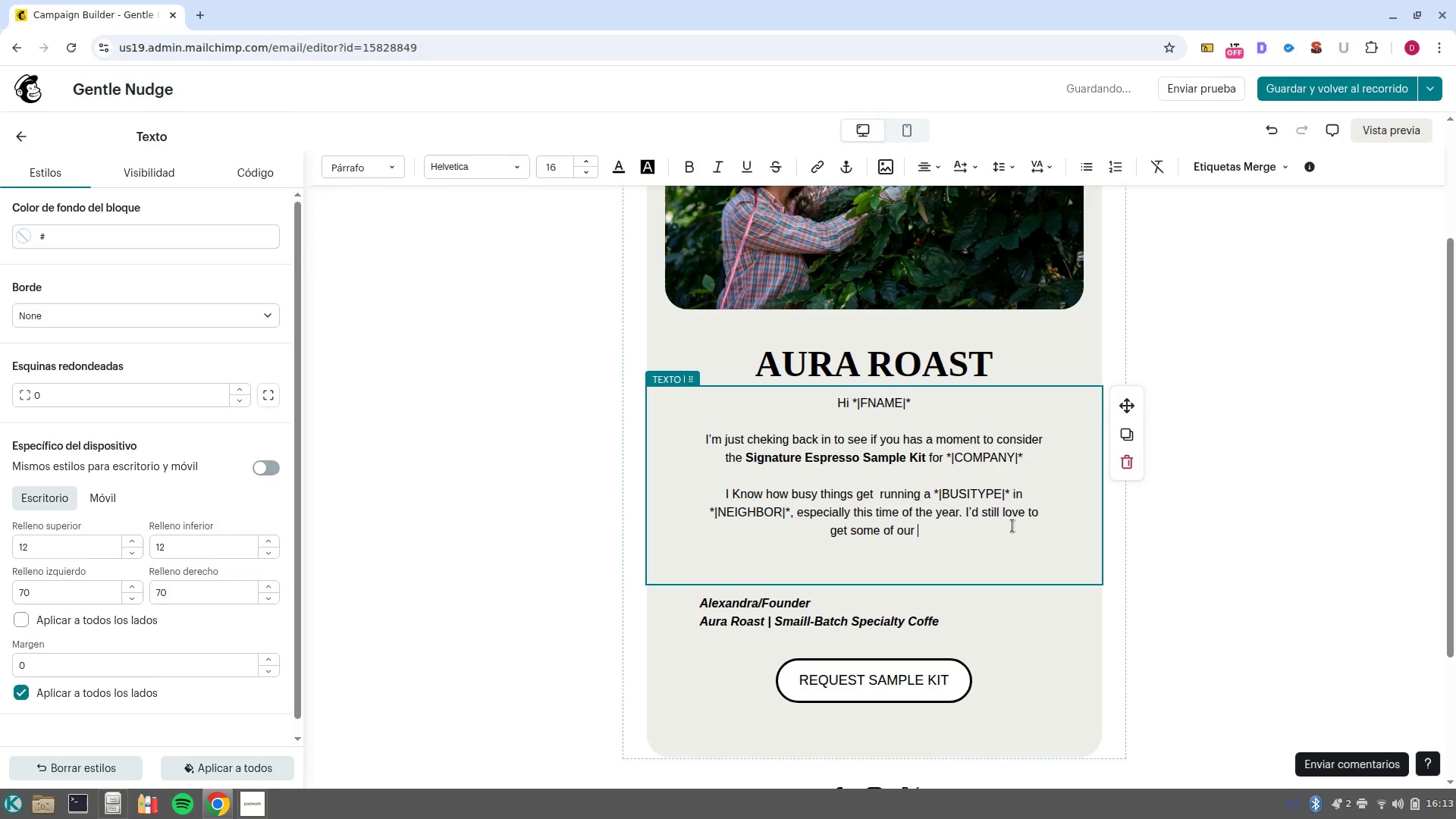 
wait(8.91)
 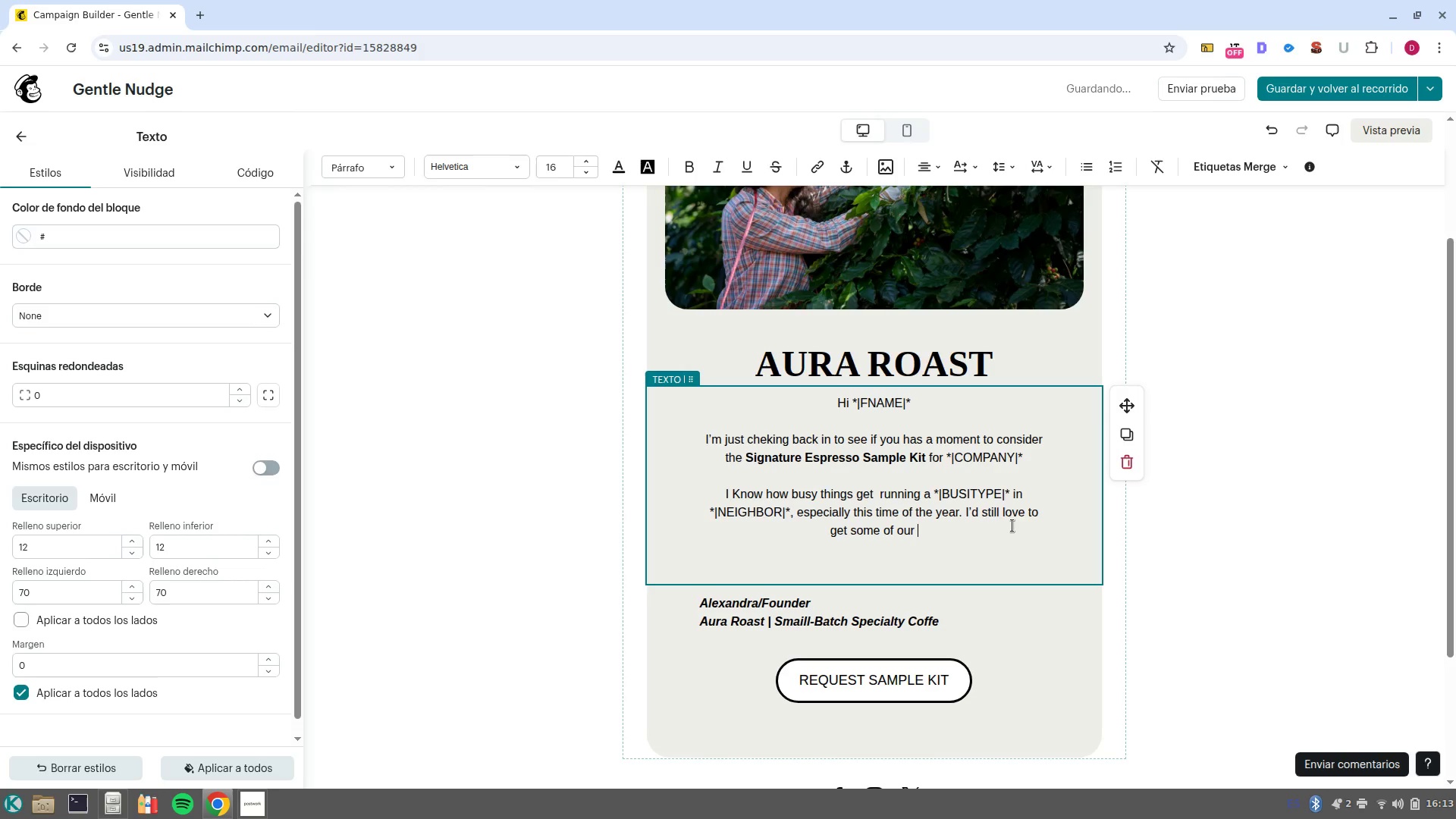 
type(small )
 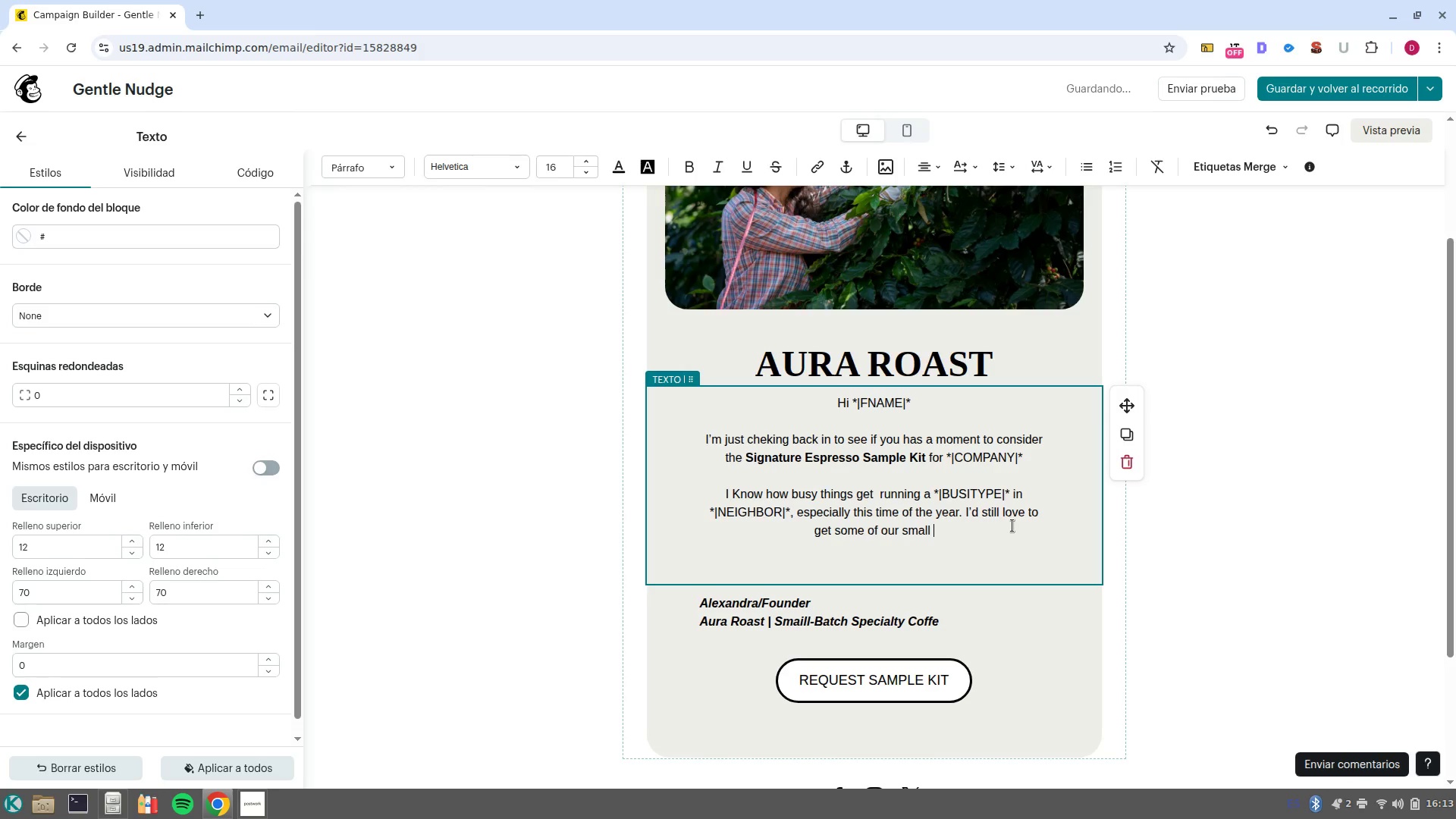 
wait(8.87)
 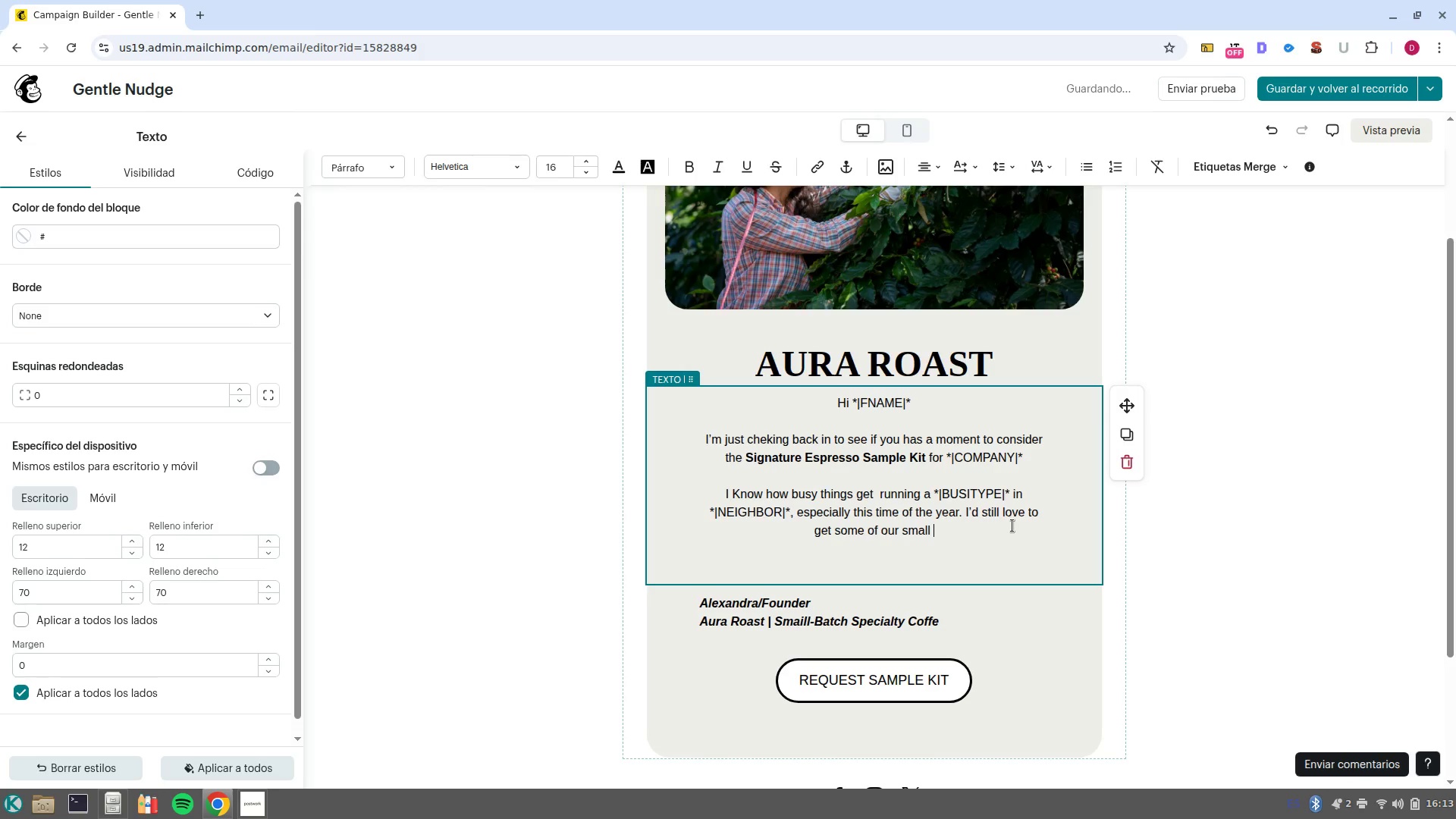 
type(/batch)
 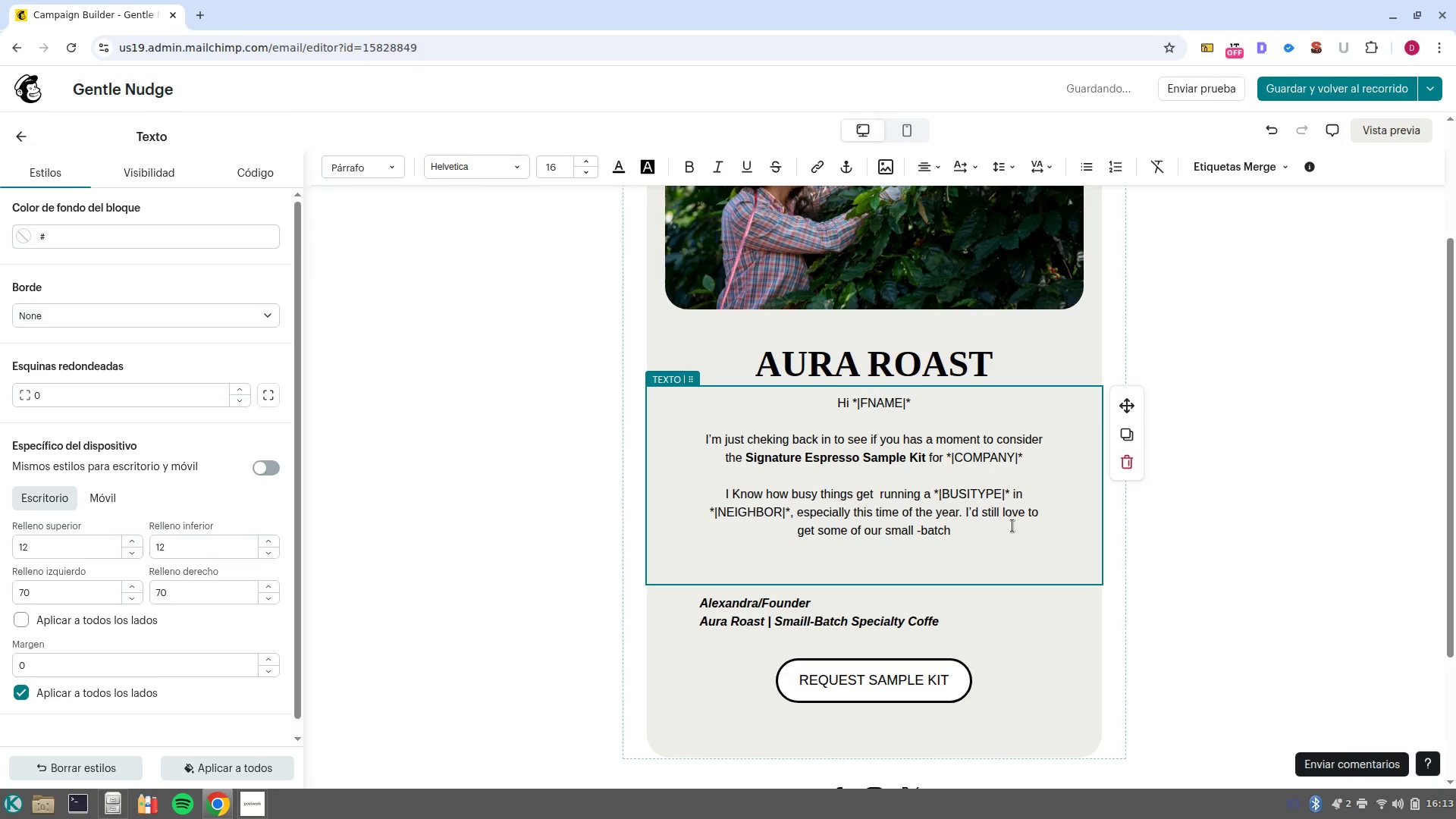 
key(Control+ArrowLeft)
 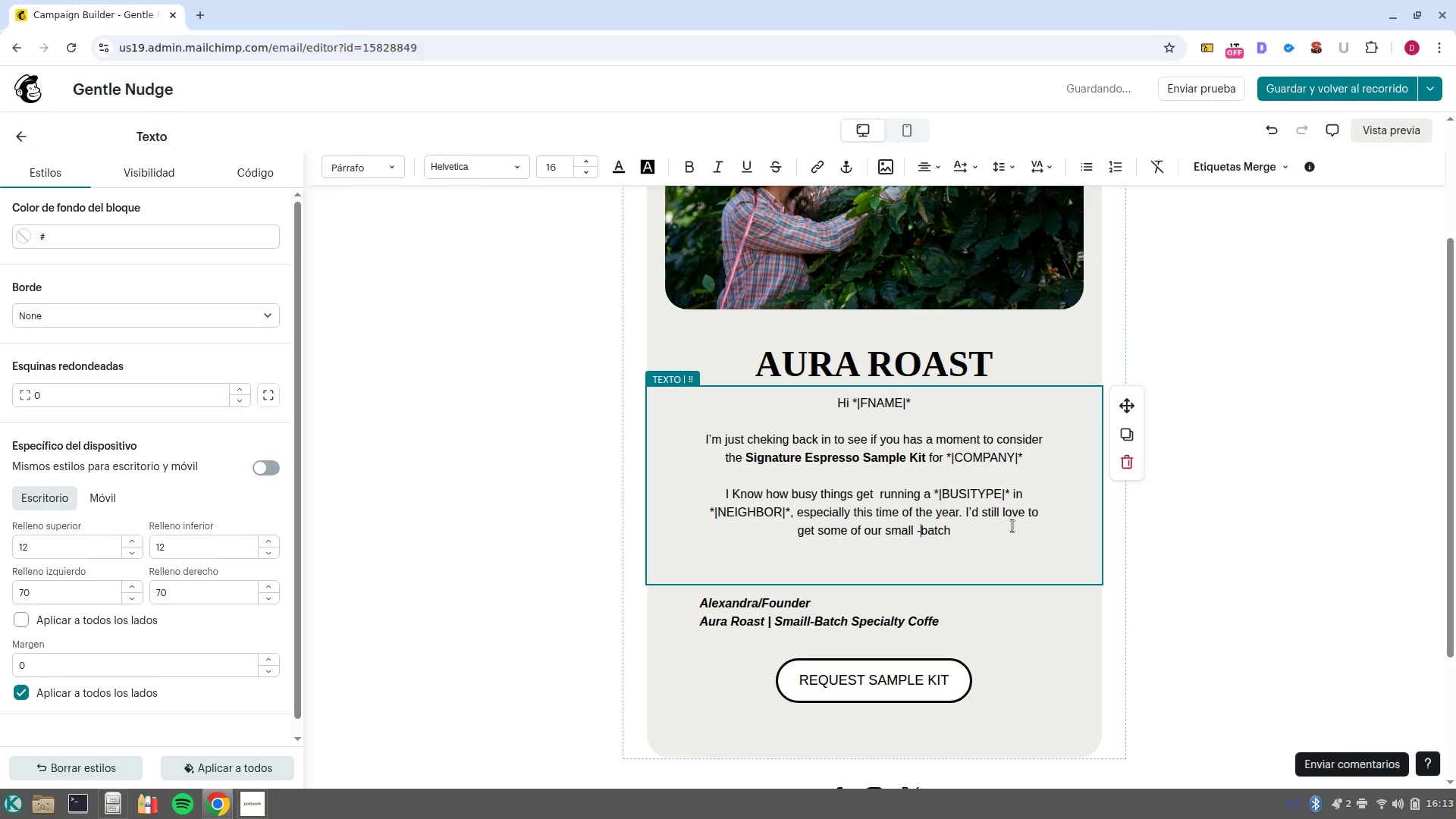 
key(ArrowLeft)
 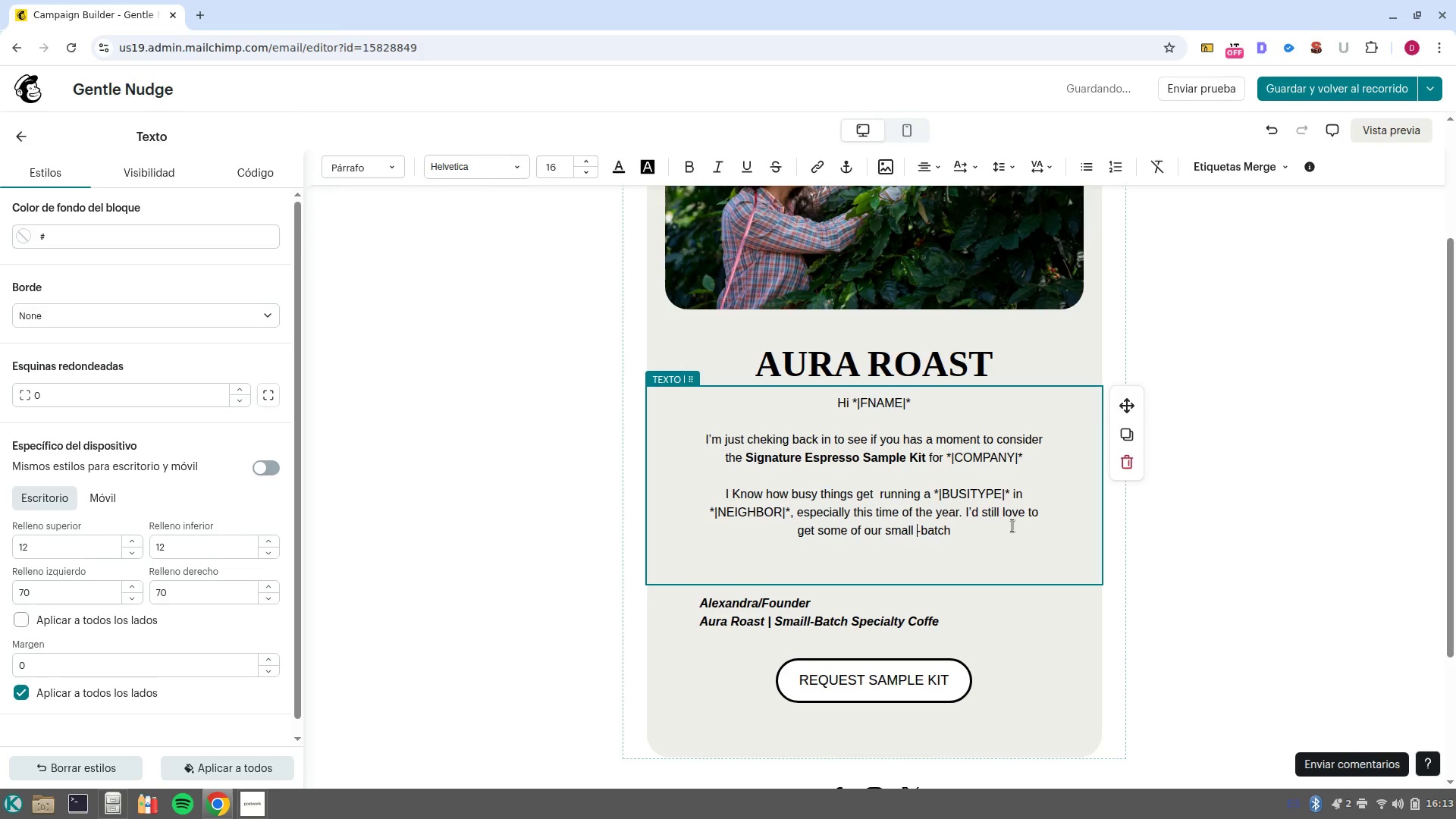 
key(Backspace)
 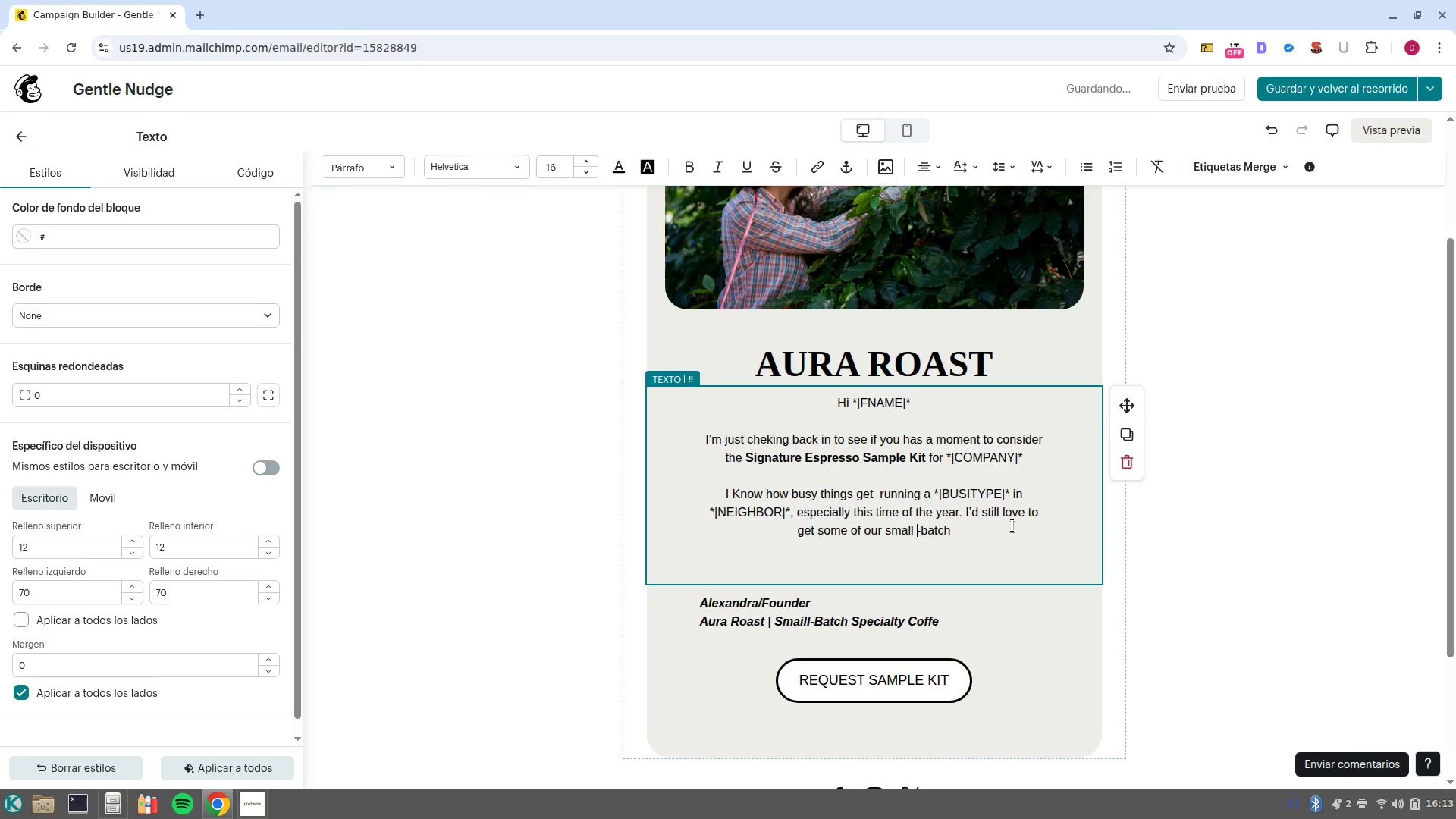 
key(Control+ArrowRight)
 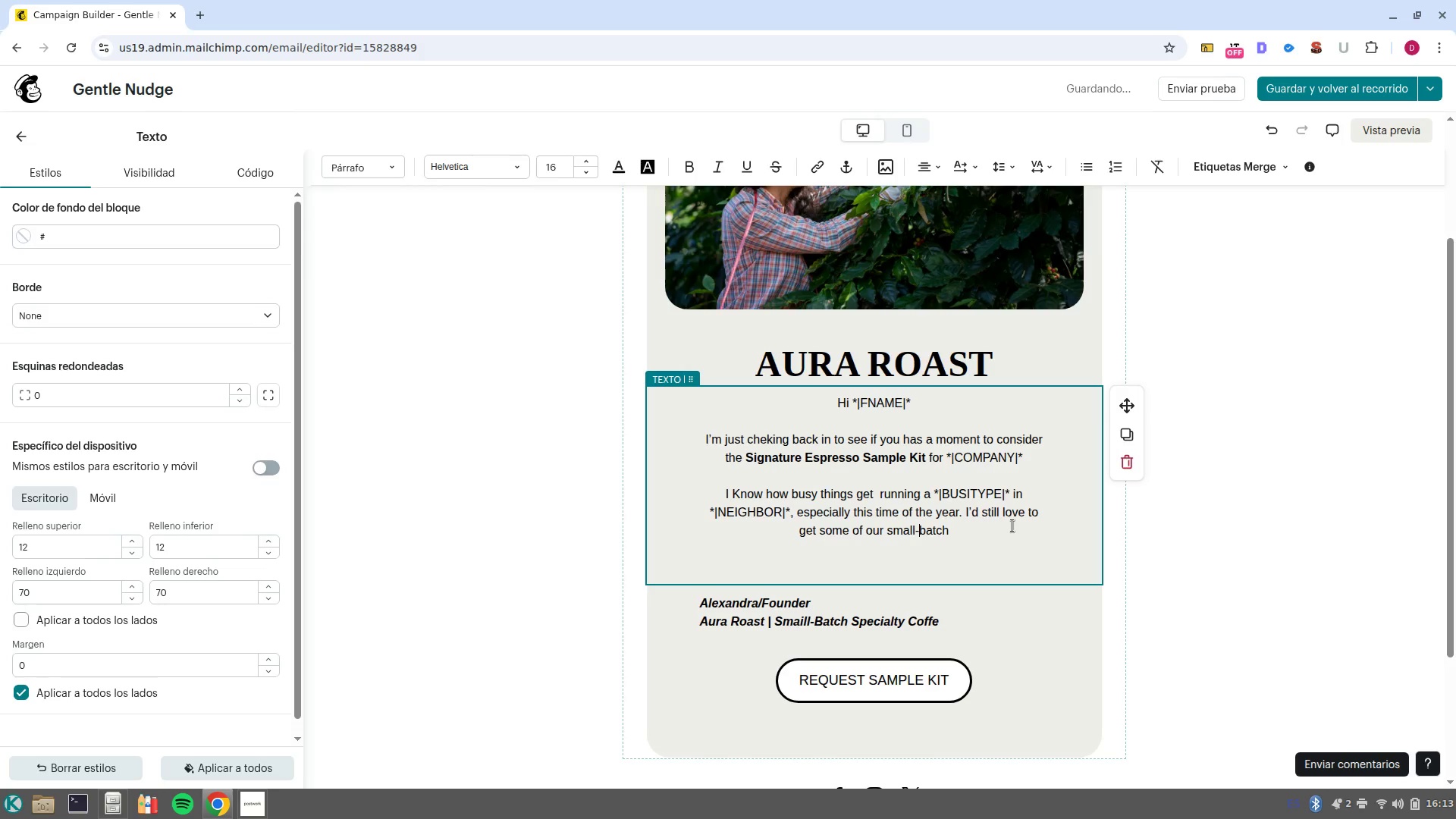 
key(Control+ArrowRight)
 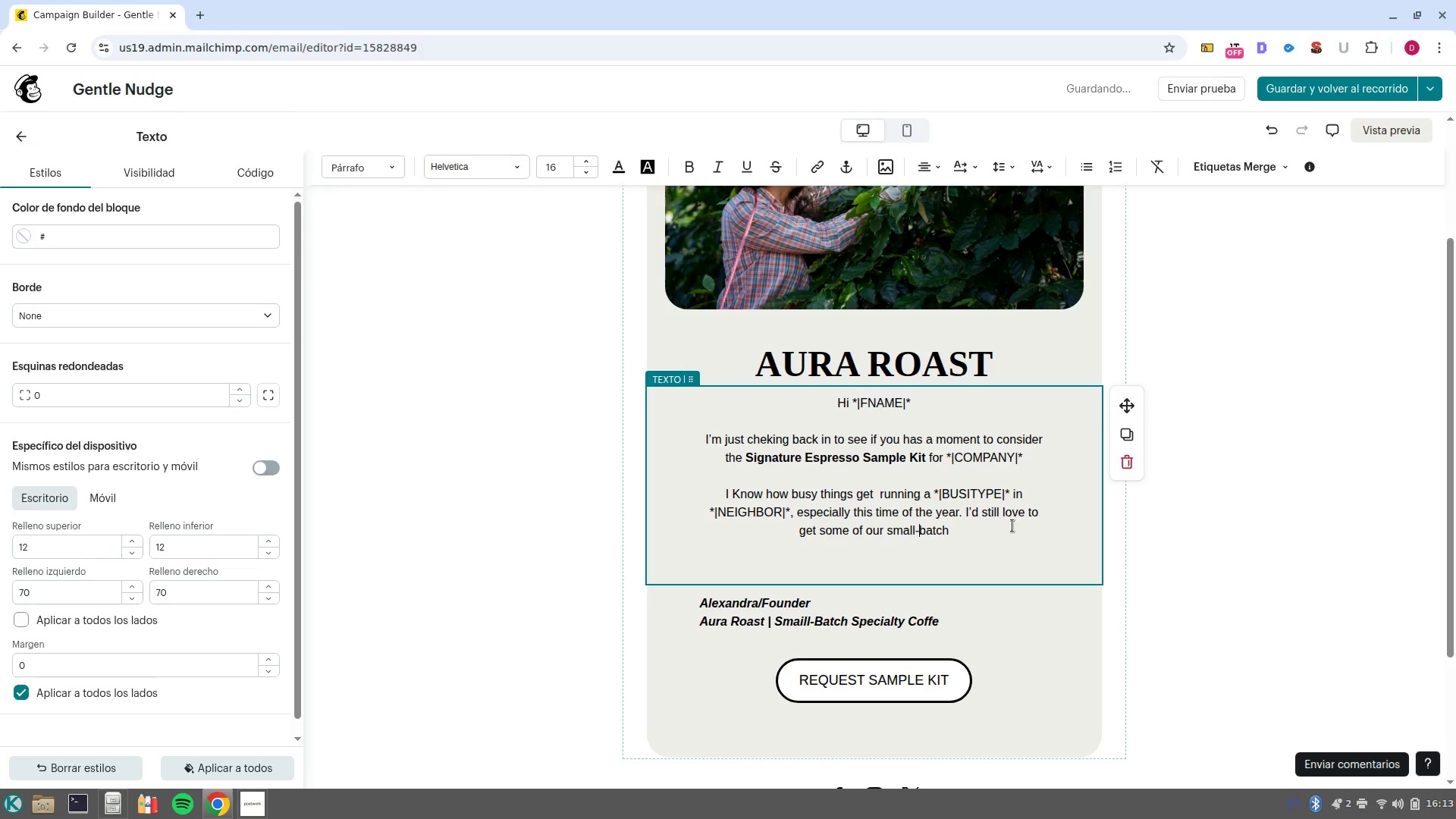 
key(Control+ArrowRight)
 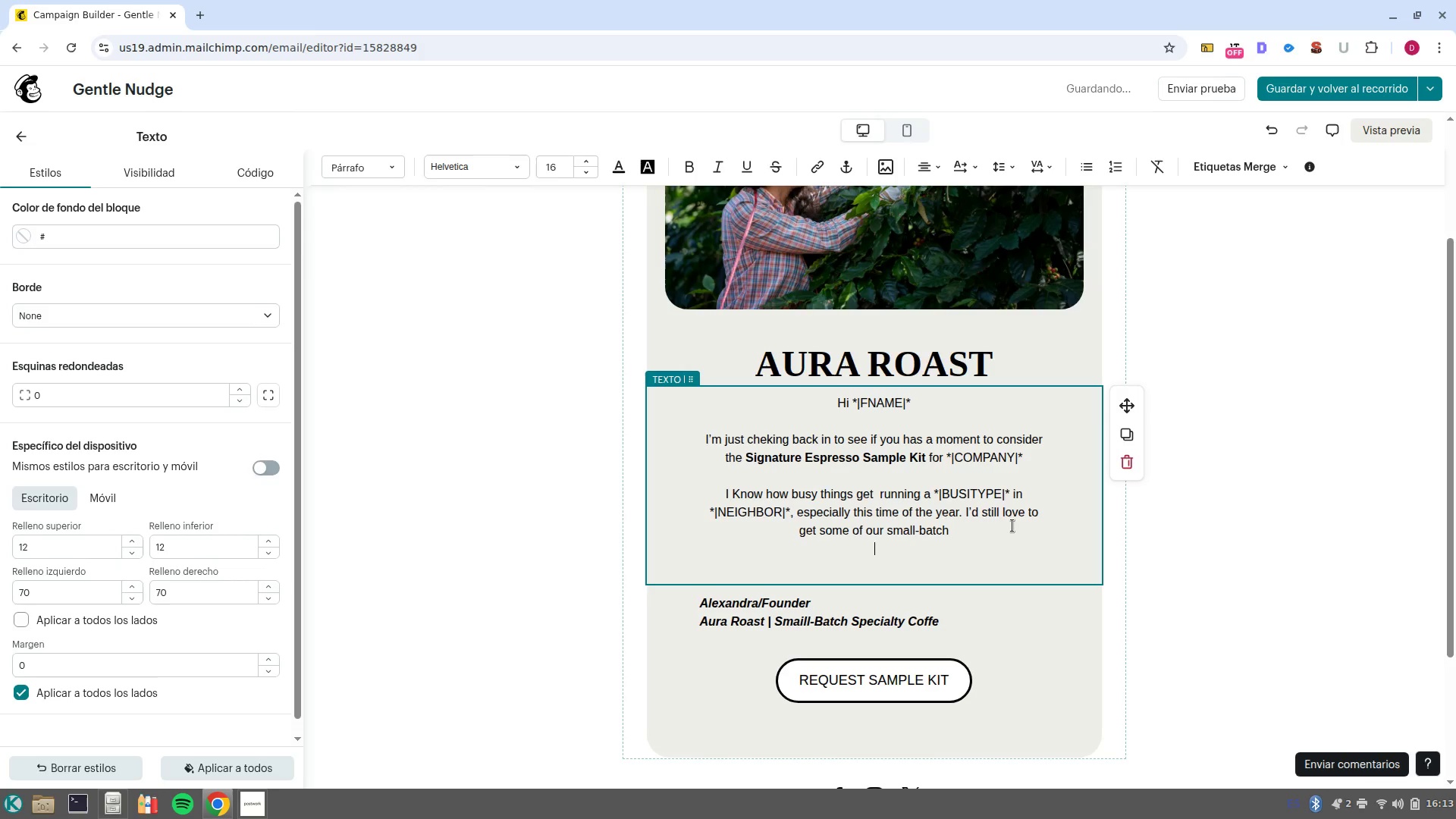 
key(Control+ArrowLeft)
 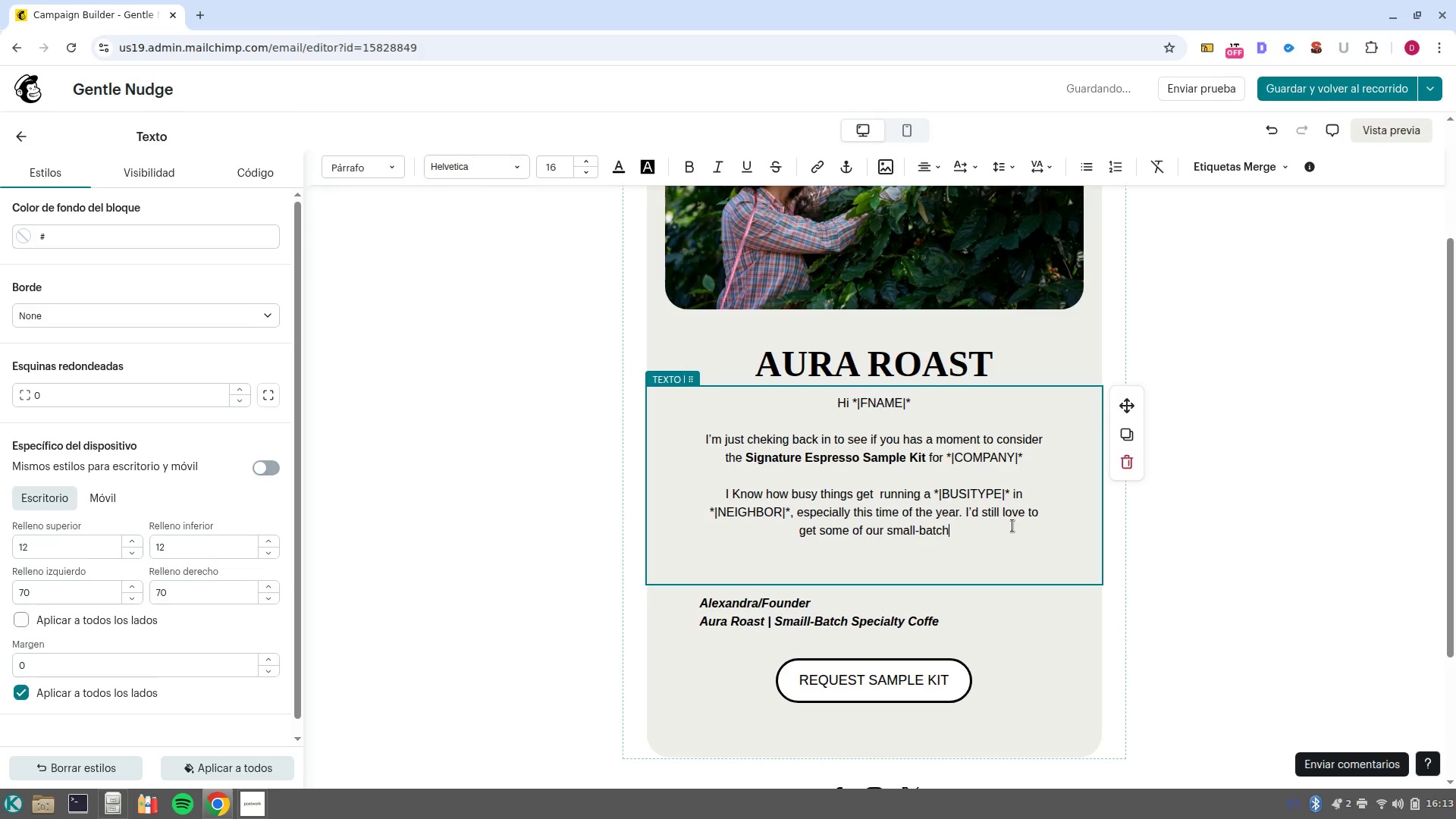 
type( beans over to your team to see if they-d be a good fit your wholesale ned)
key(Backspace)
type(eds. )
 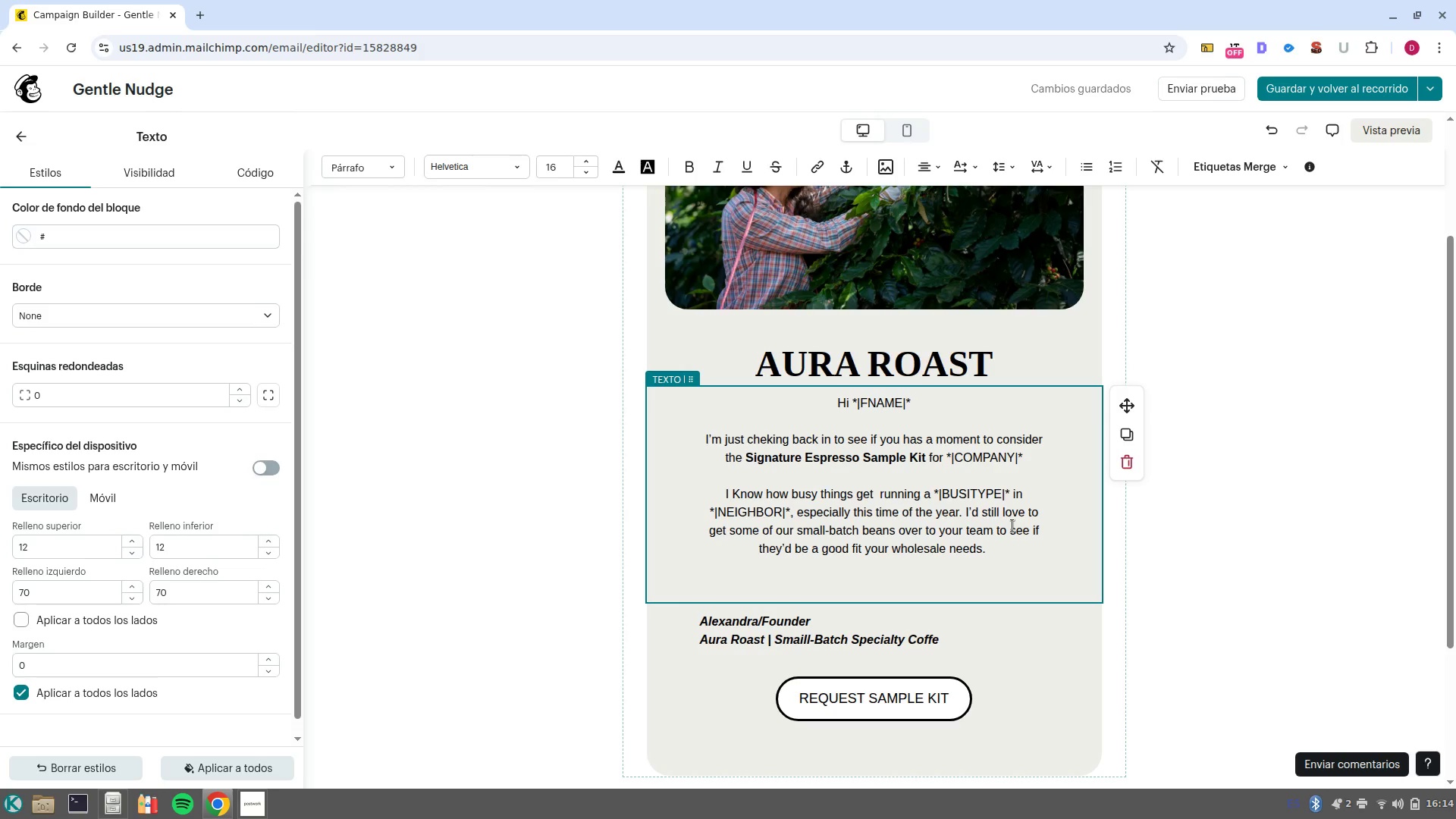 
wait(7.31)
 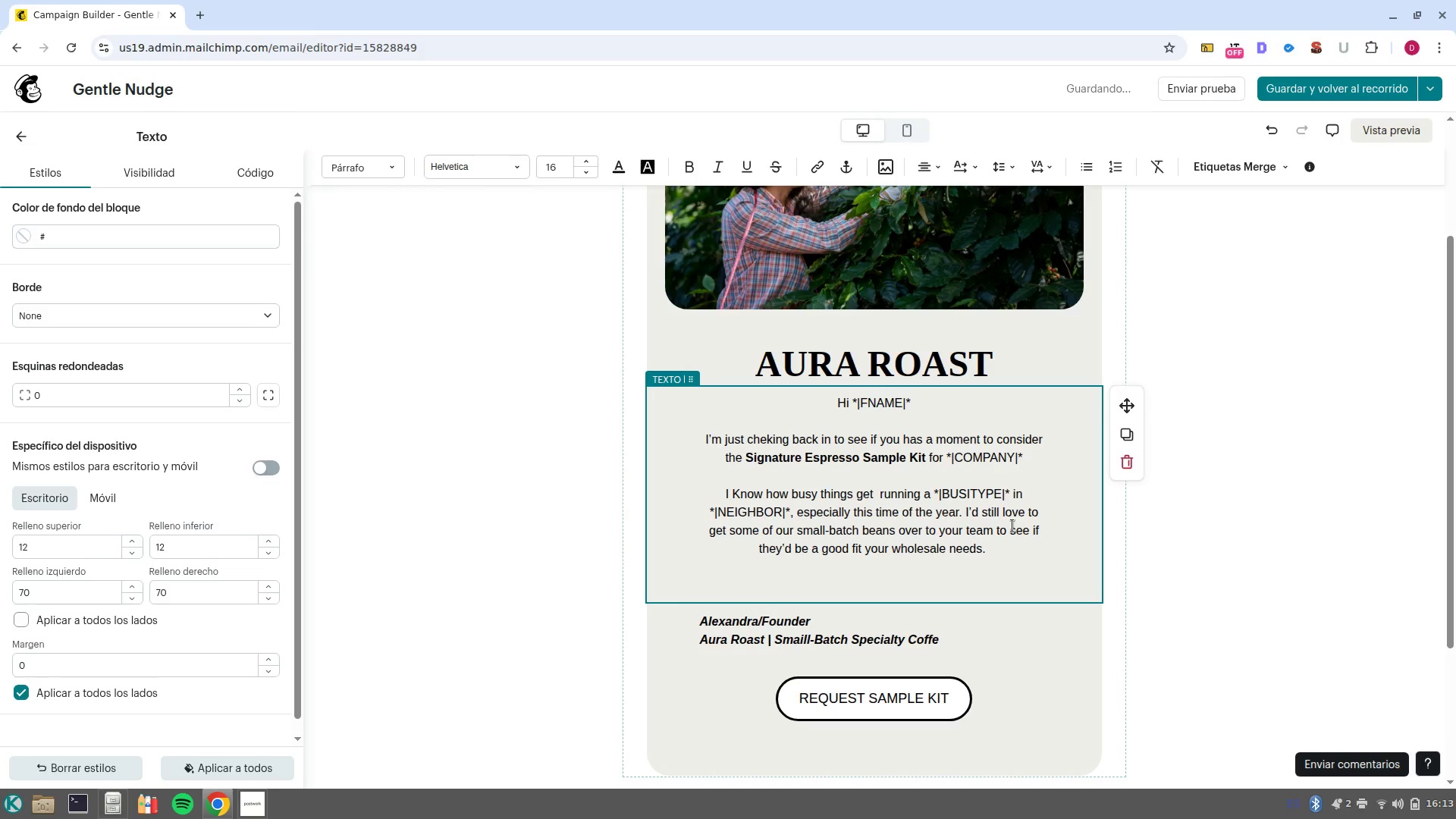 
key(NumpadEnter)
 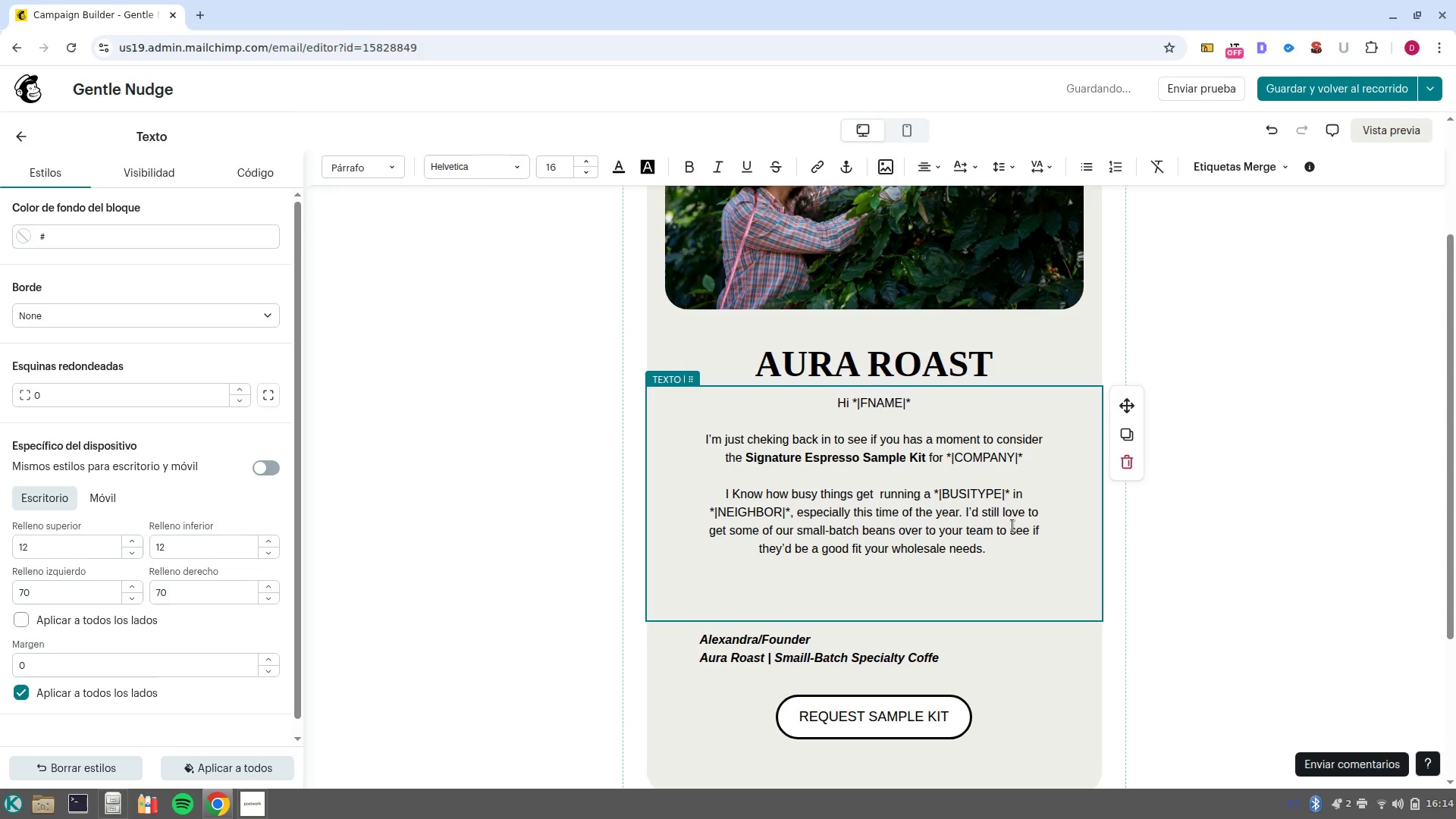 
key(NumpadEnter)
type(If you )
 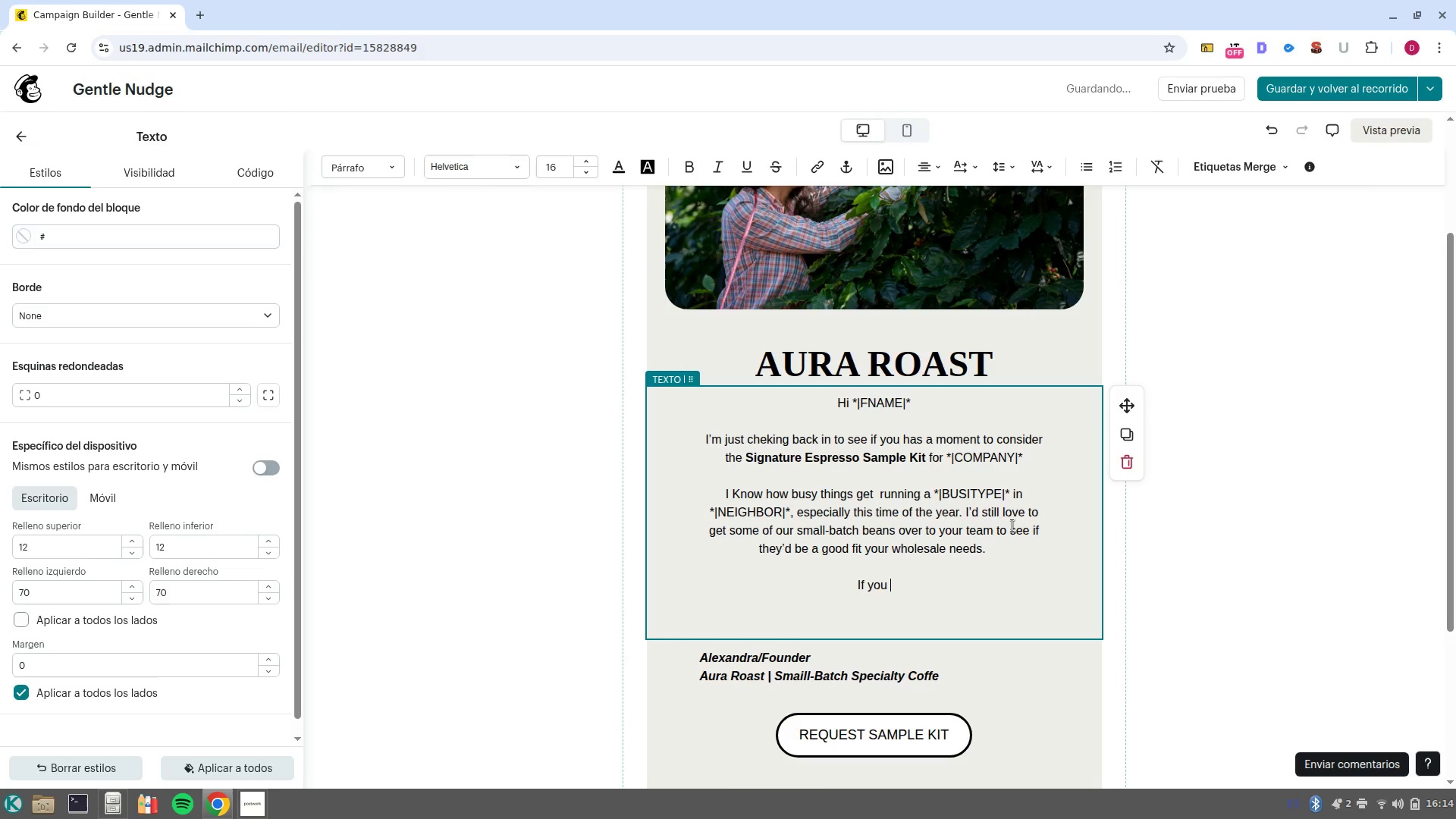 
key(Backspace)
key(Backspace)
type(-re interest )
key(Backspace)
type(, you can grab a complimentary kit here)
 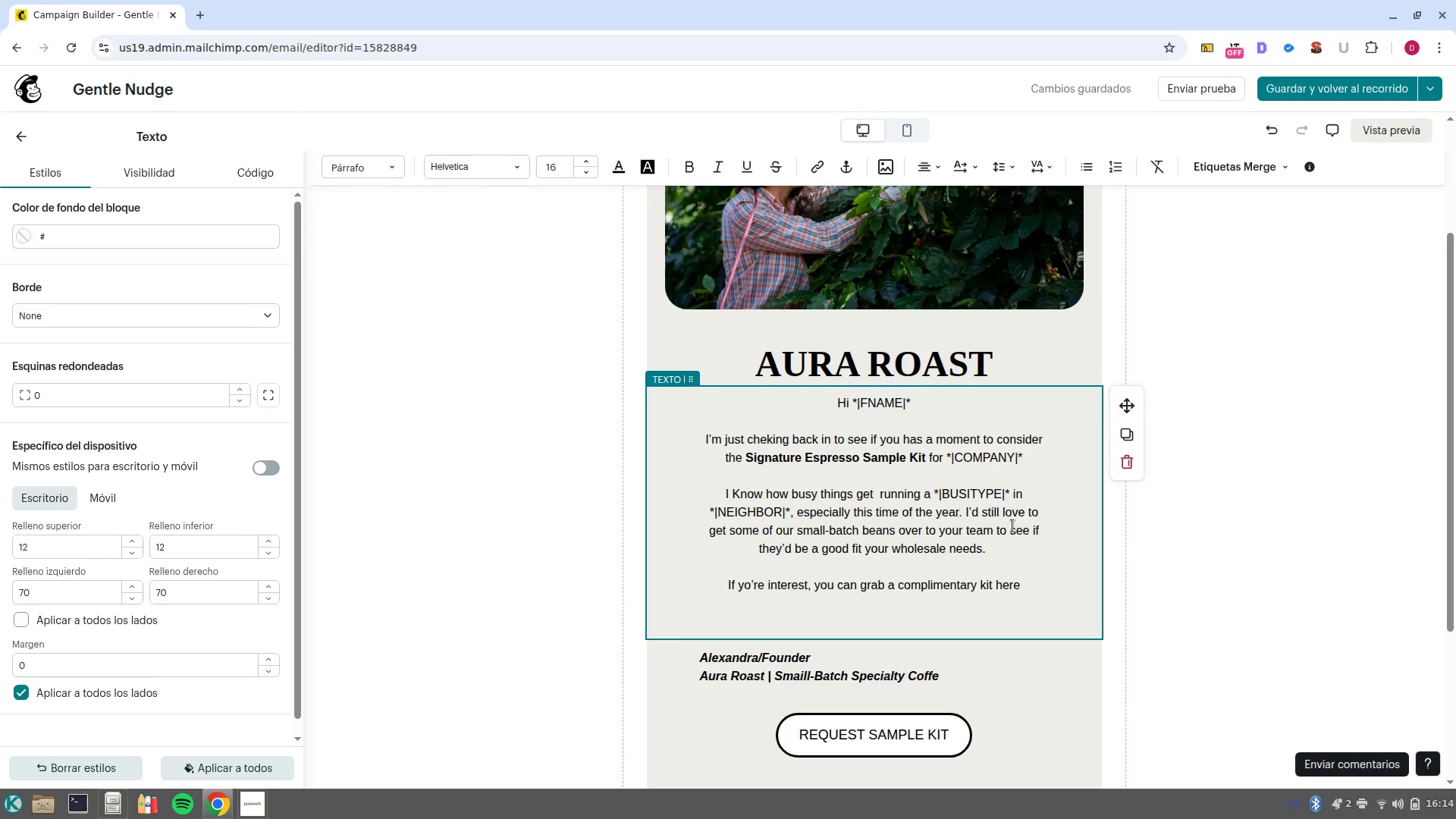 
scroll: coordinate [1012, 526], scroll_direction: down, amount: 1.0
 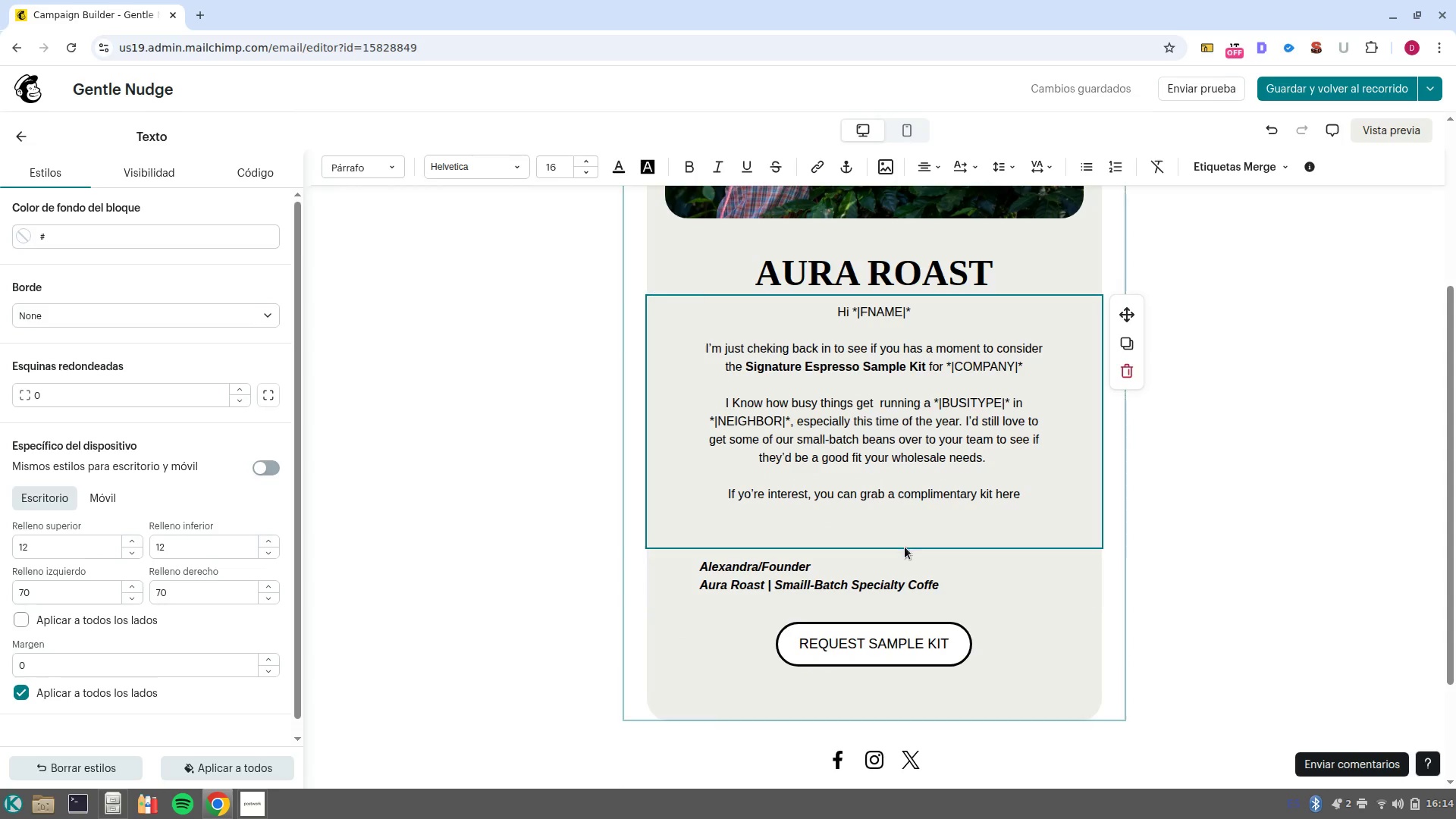 
left_click([896, 535])
 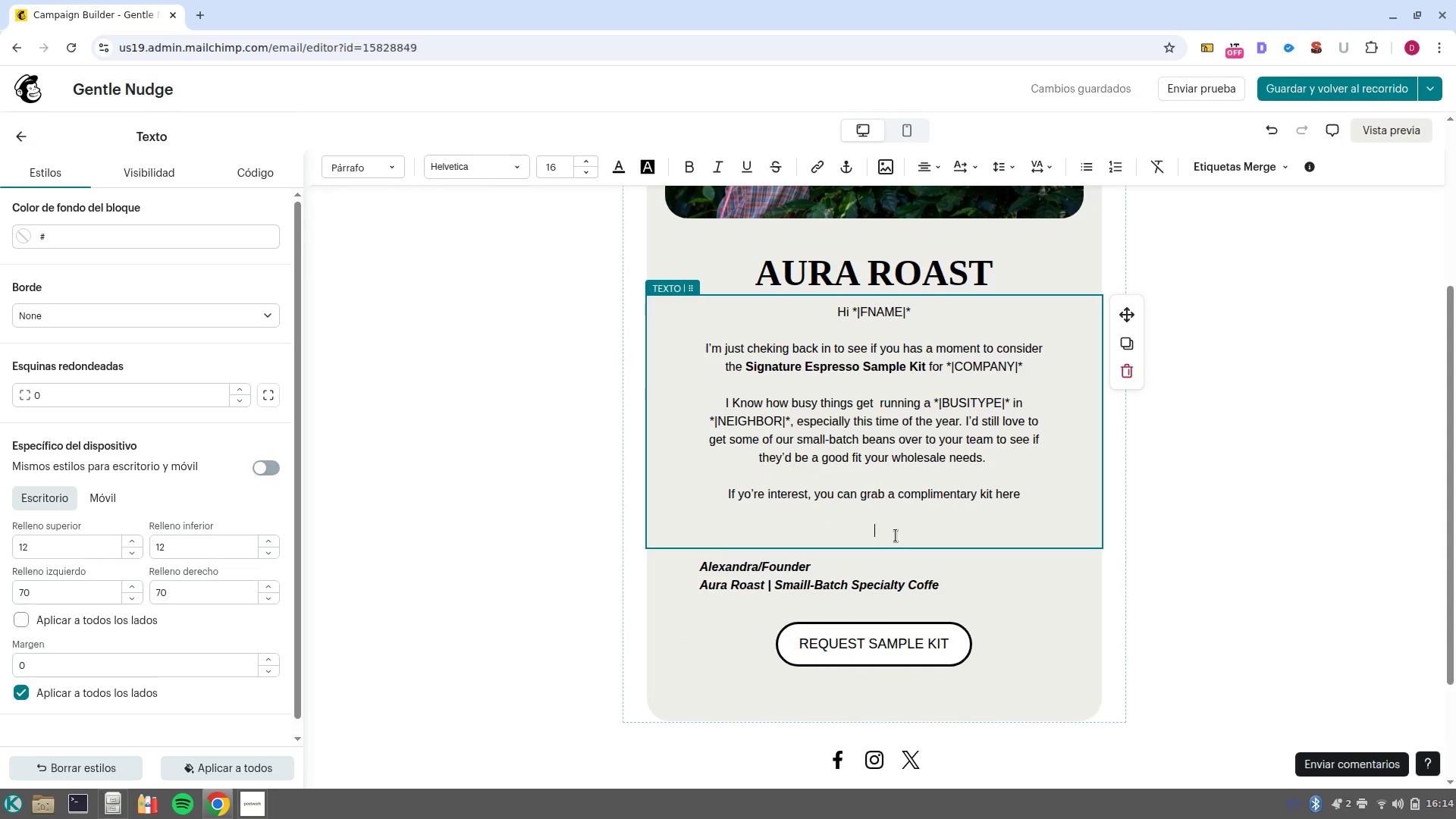 
key(Backspace)
 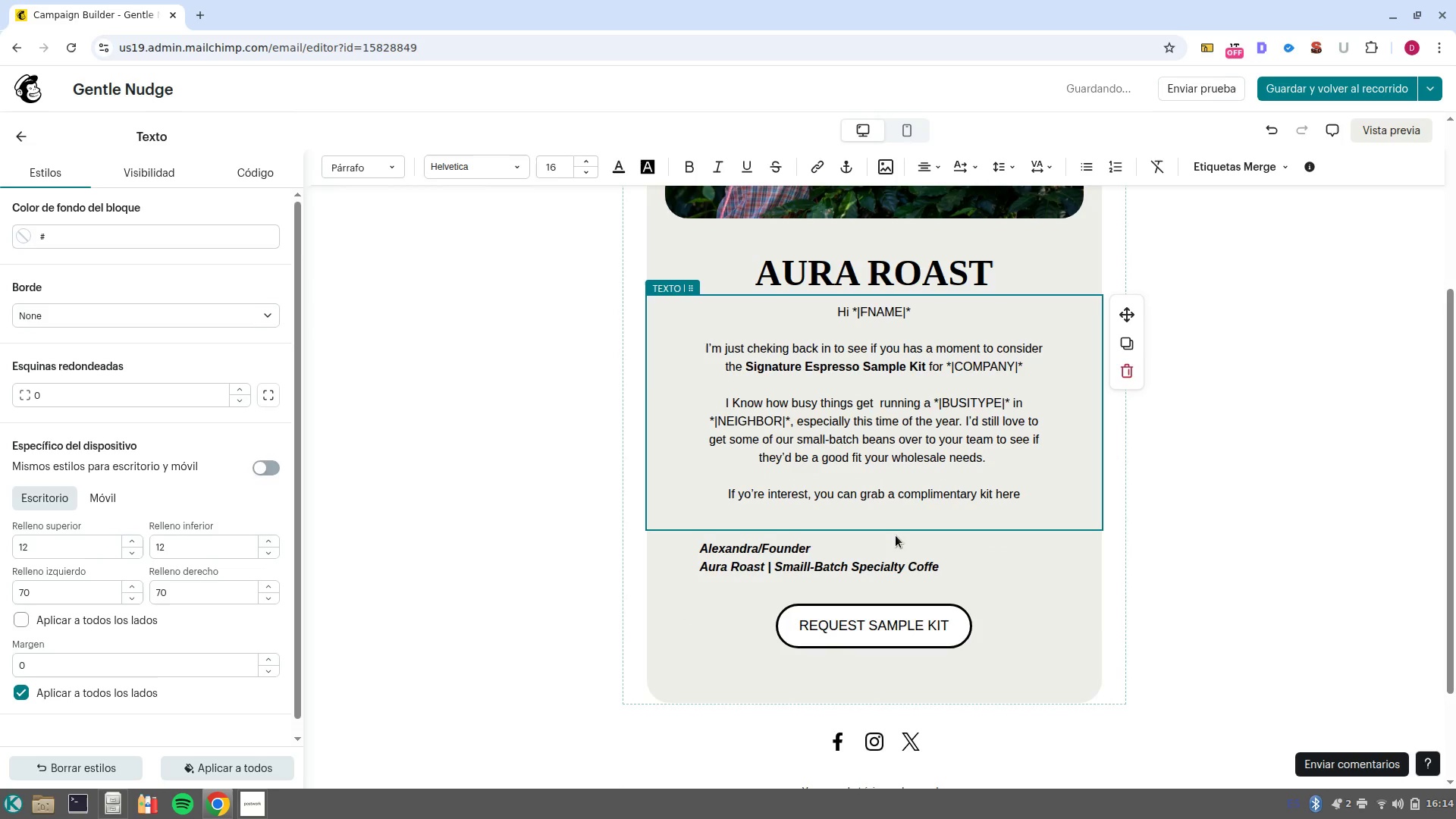 
key(Backspace)
 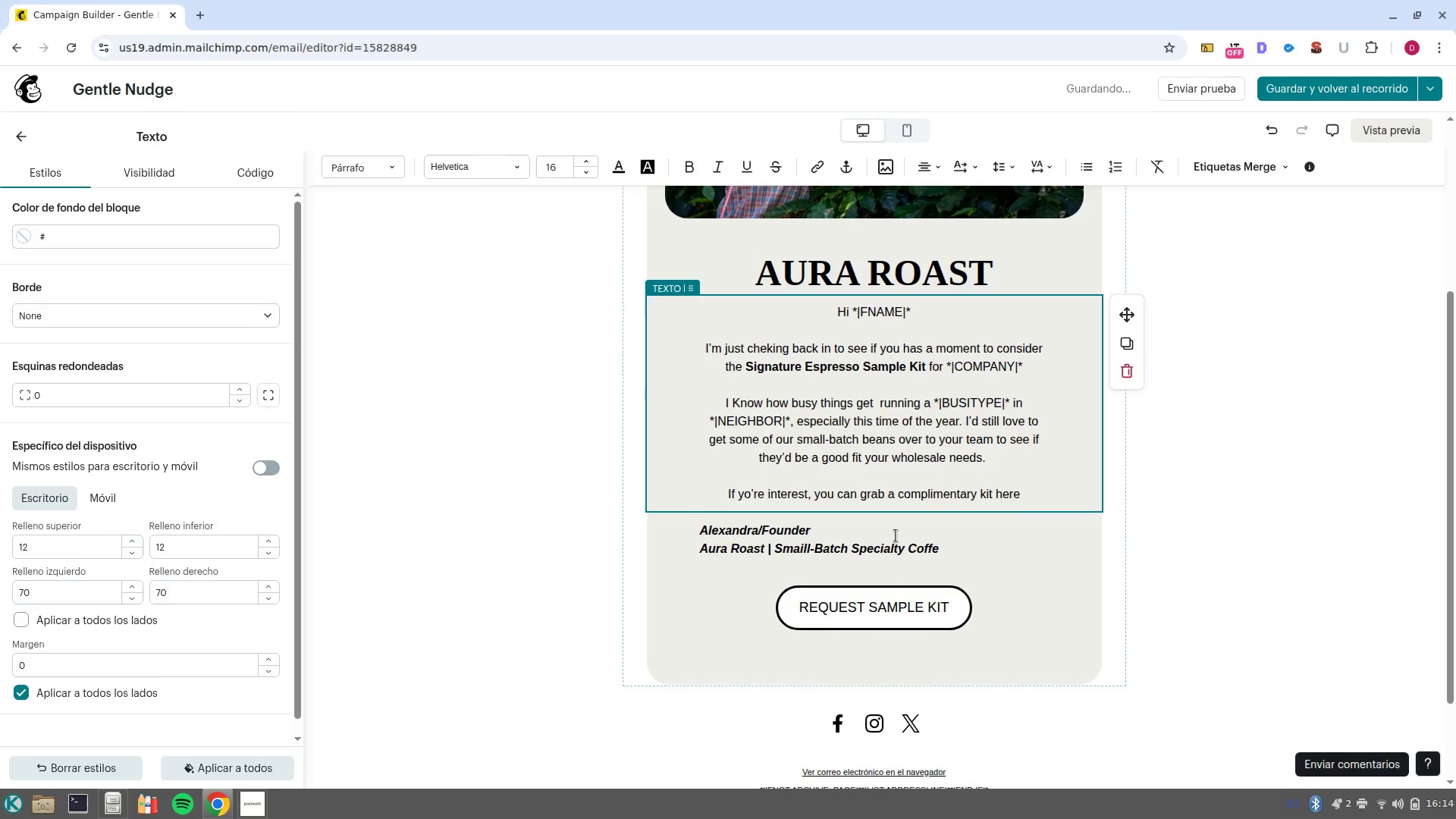 
key(Period)
 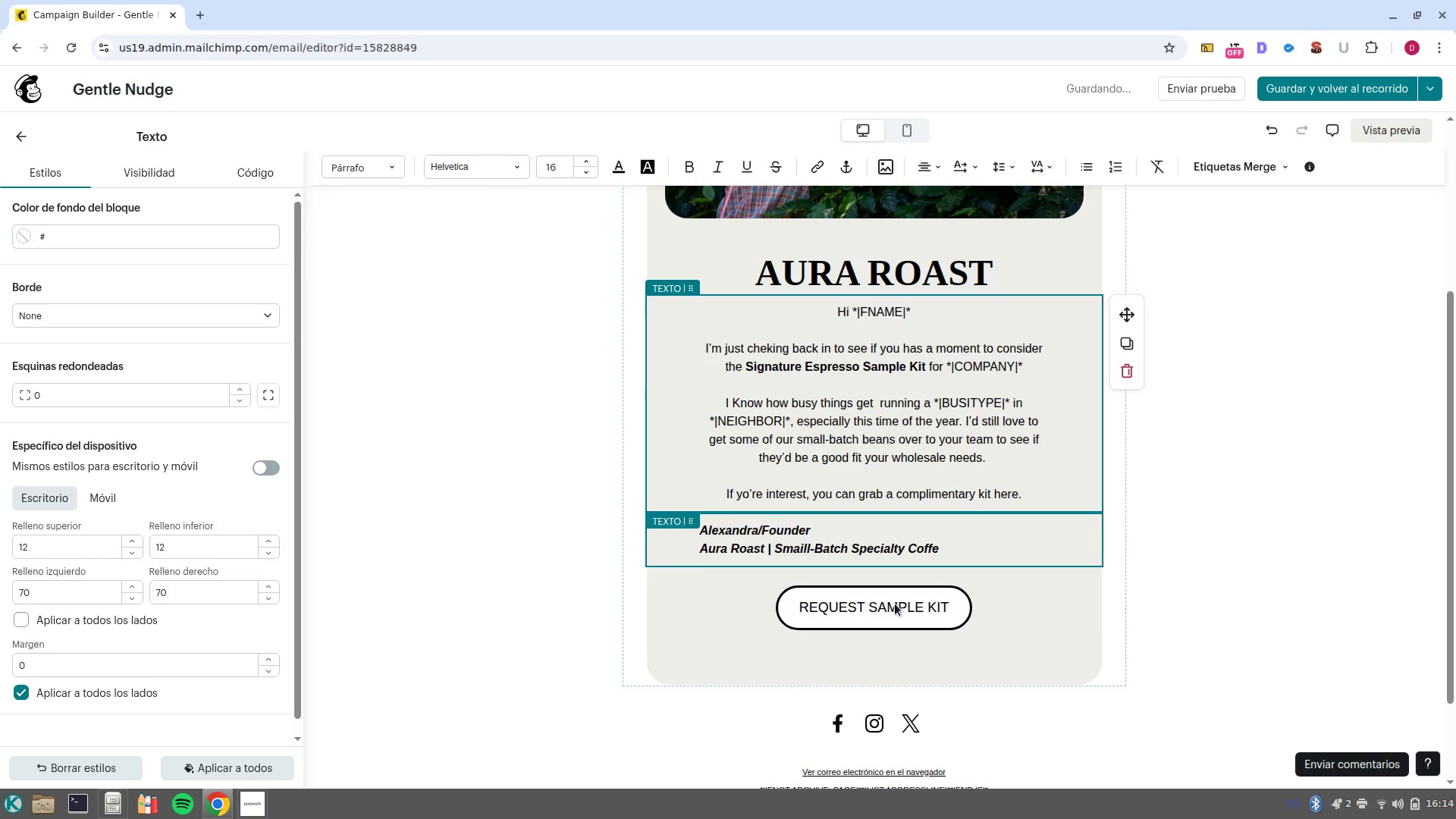 
double_click([895, 604])
 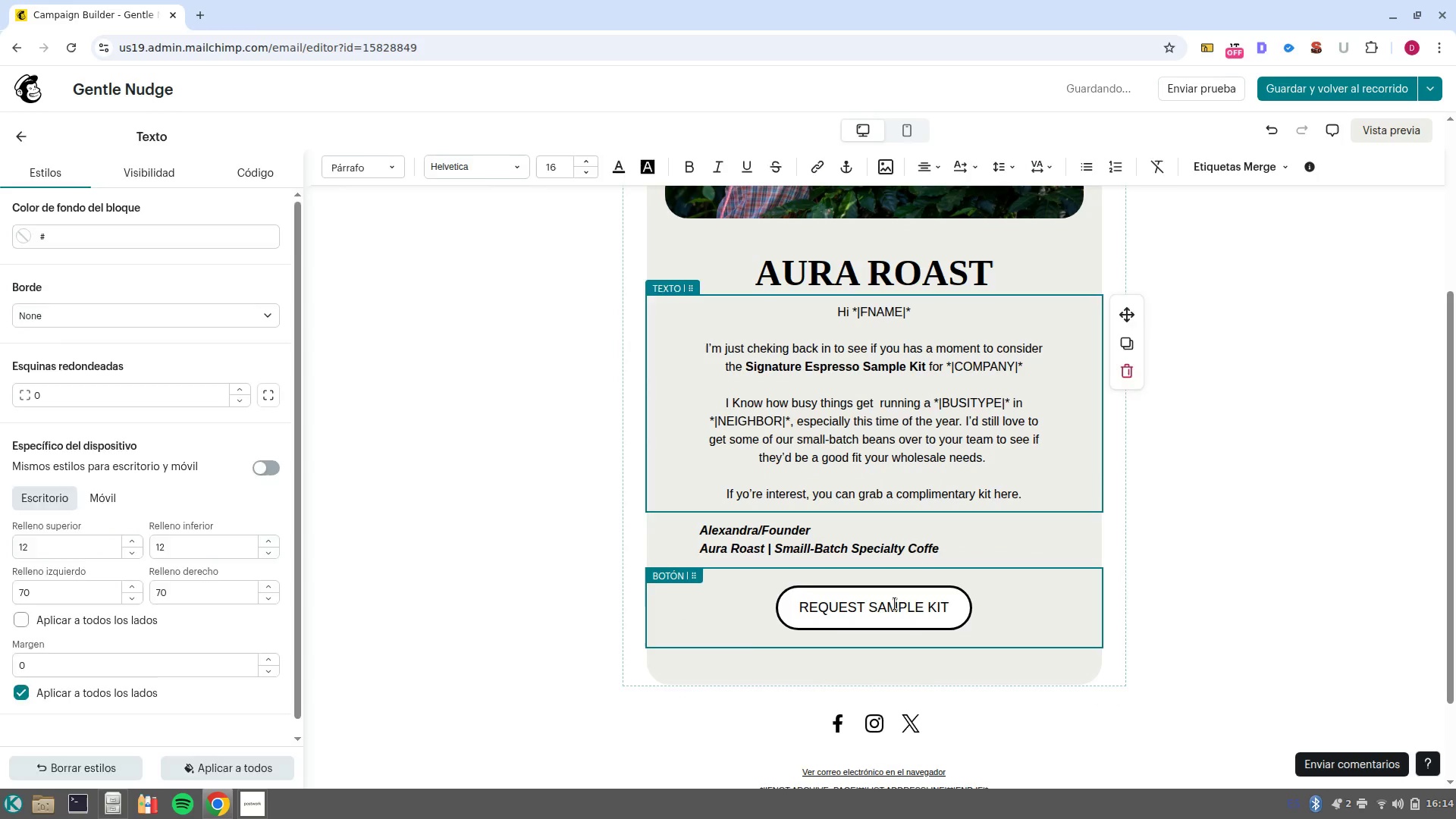 
left_click([895, 604])
 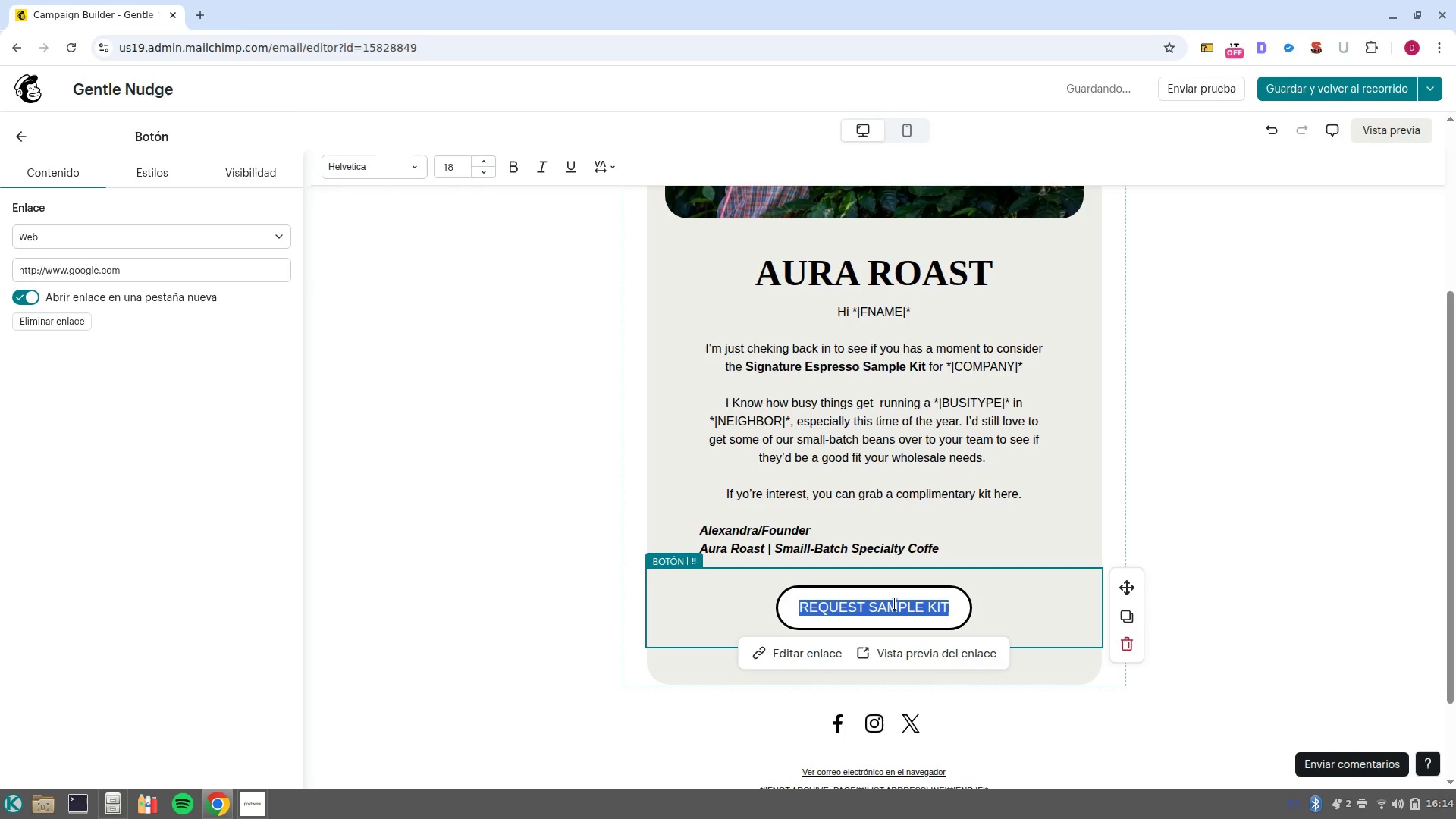 
type(REQUEST SAMPLE KIT)
 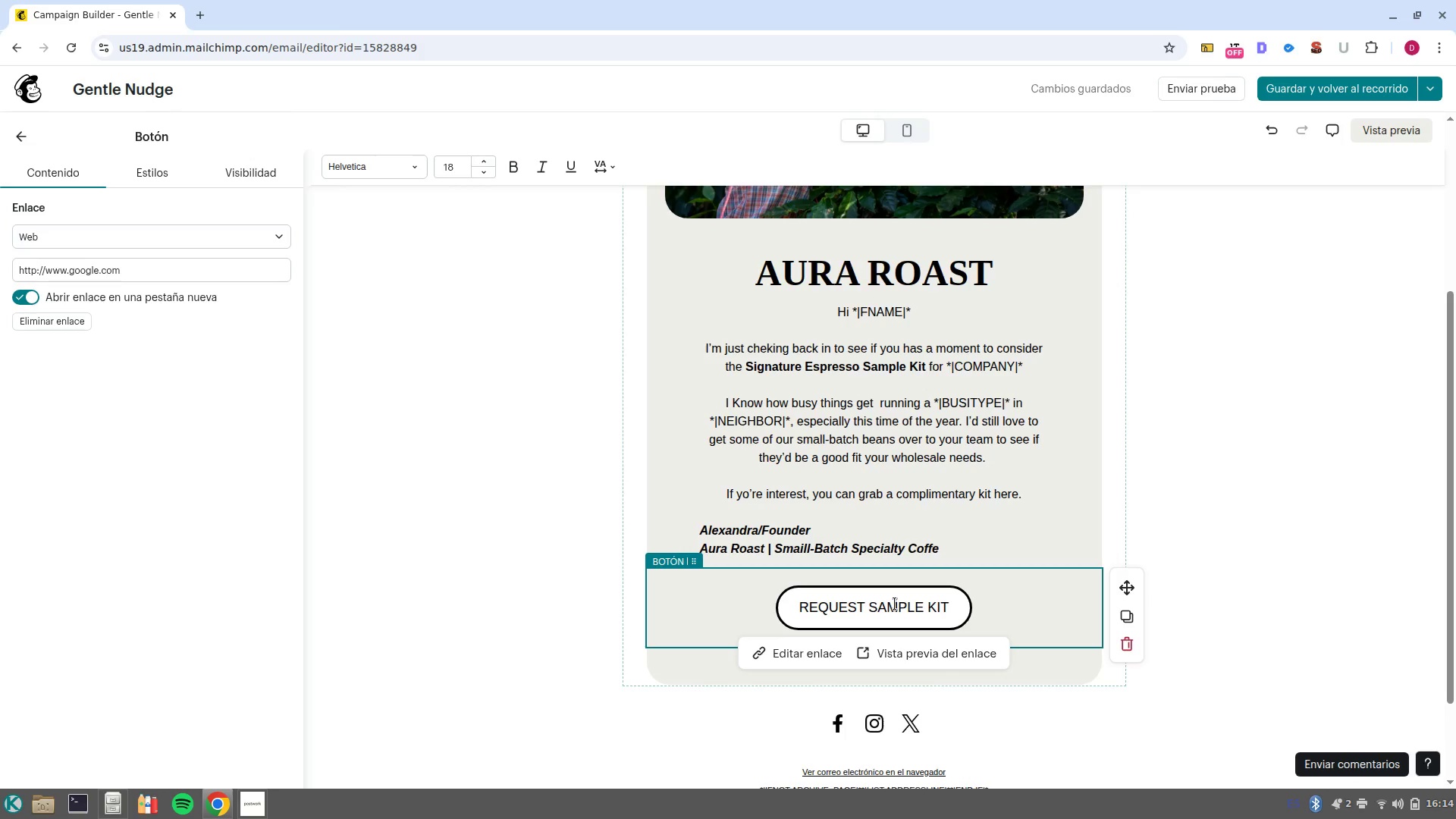 
wait(13.07)
 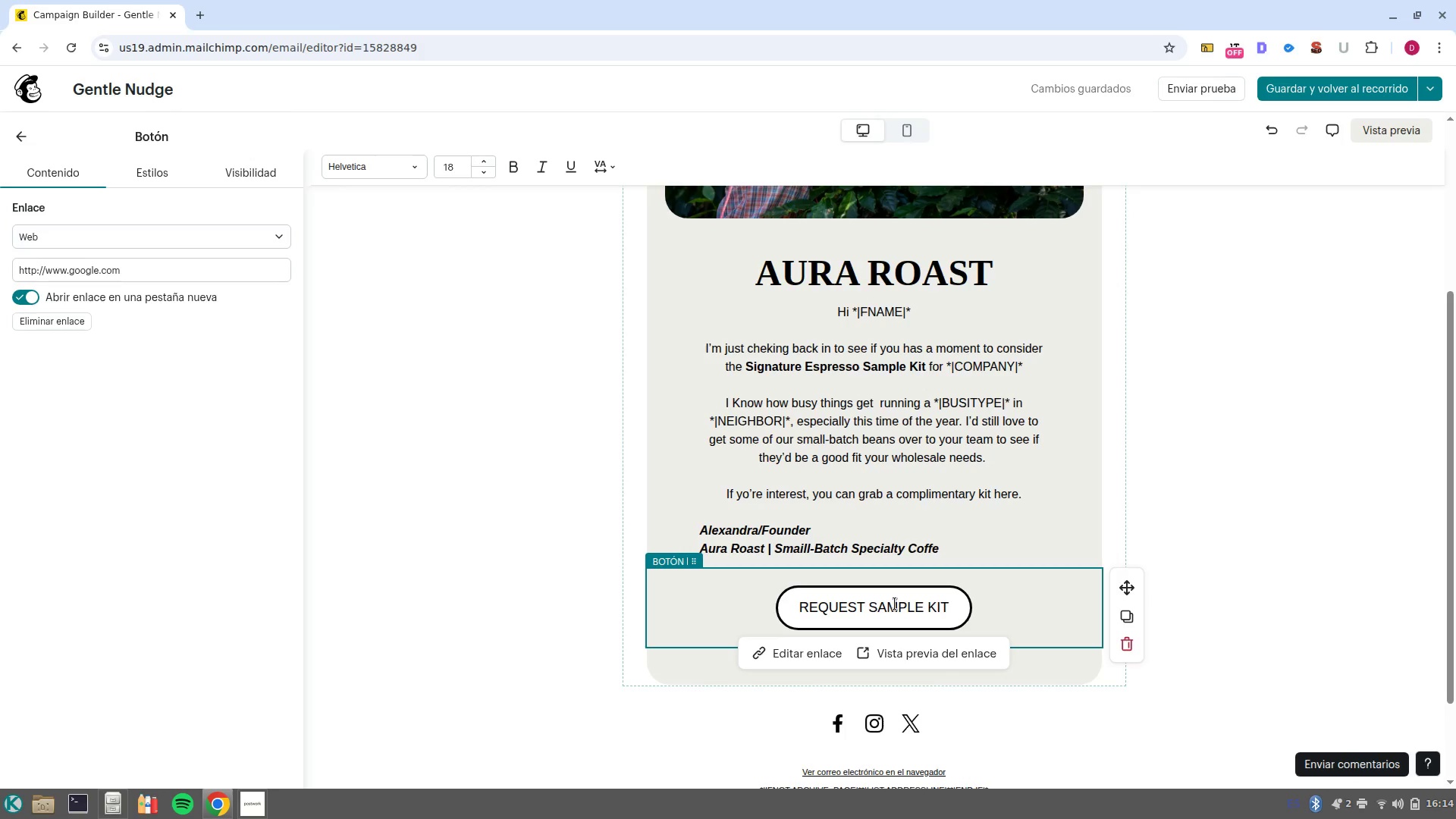 
left_click([1039, 495])
 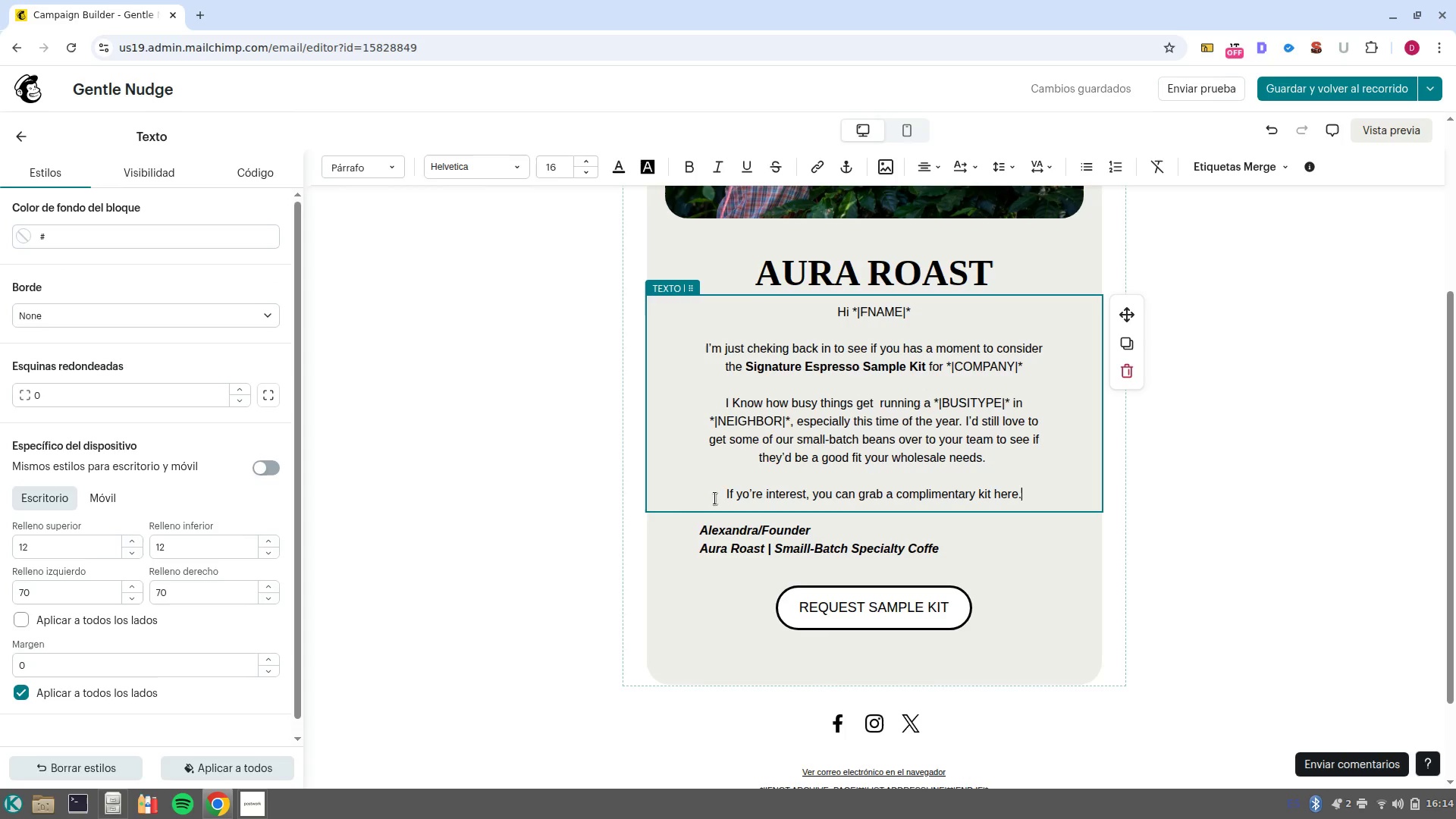 
left_click([747, 498])
 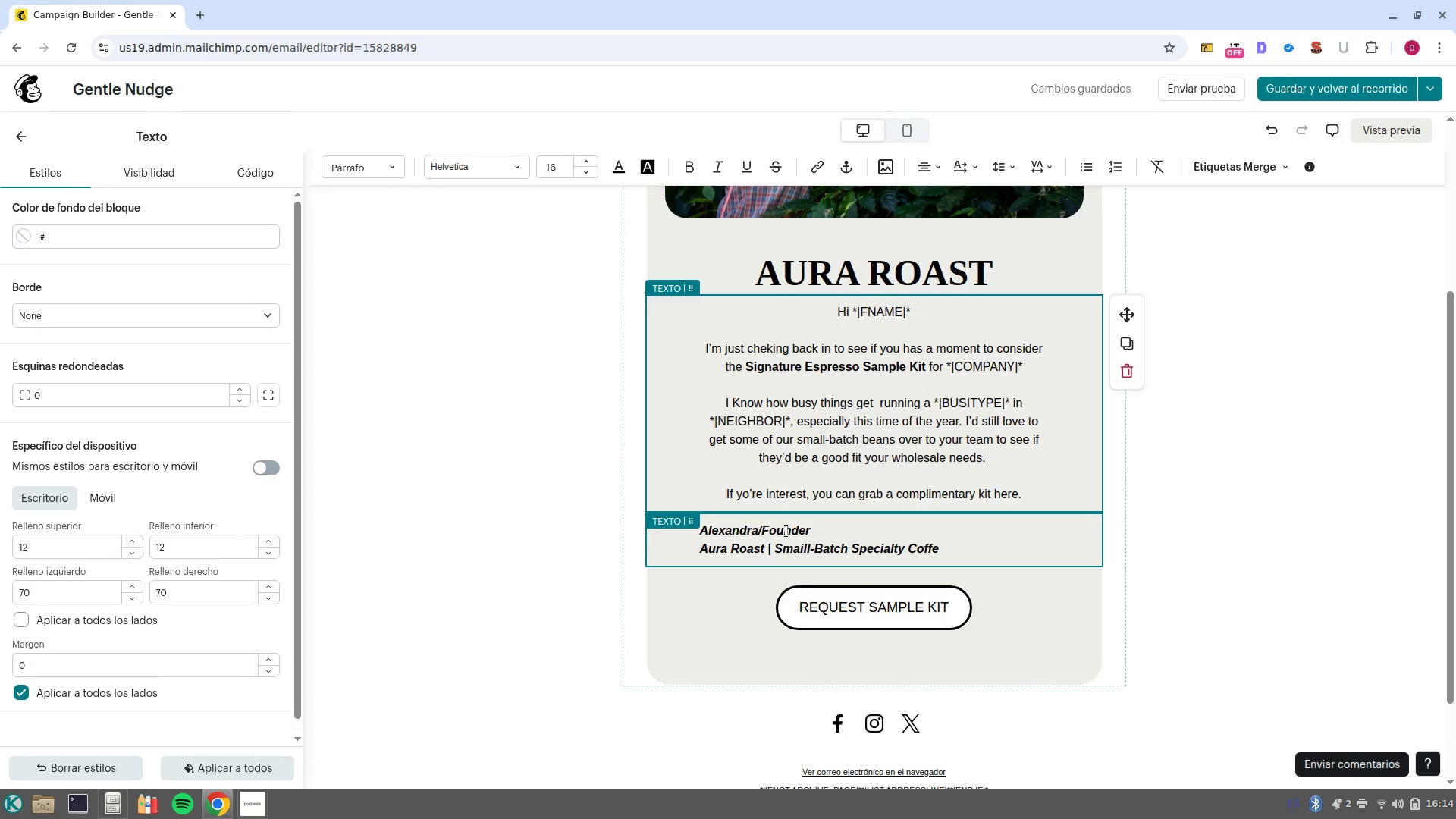 
key(U)
 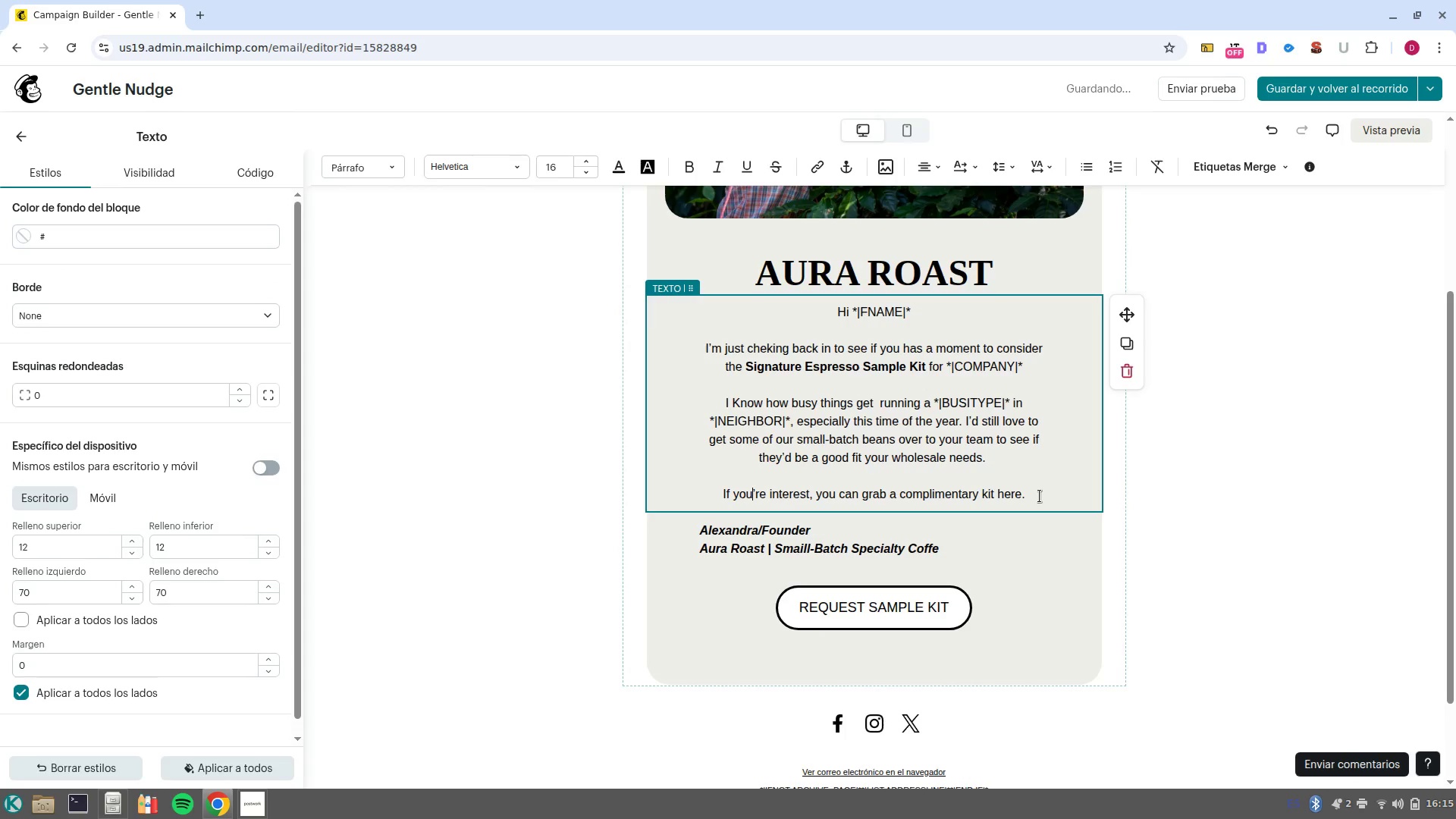 
left_click([1040, 496])
 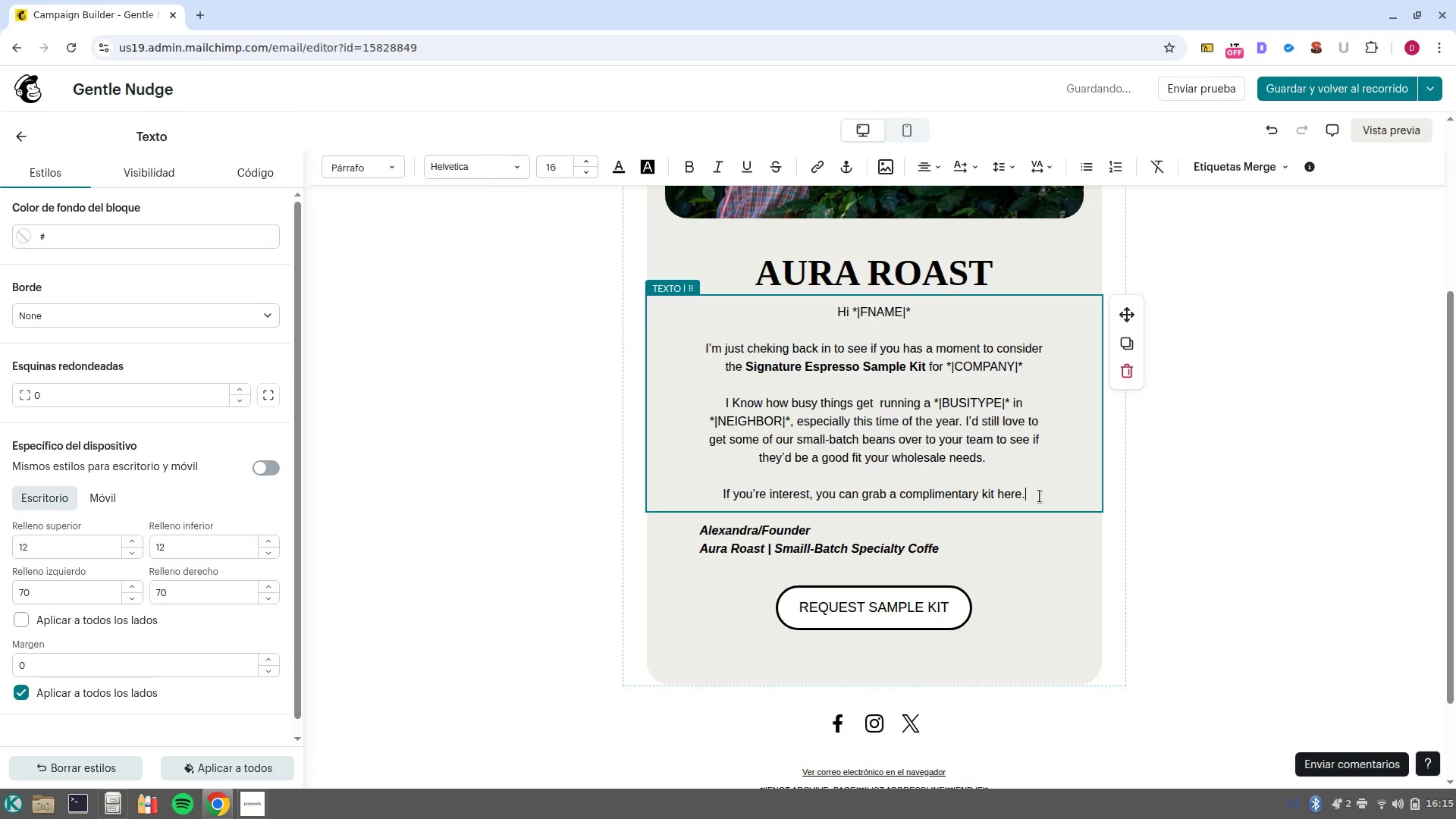 
key(NumpadEnter)
 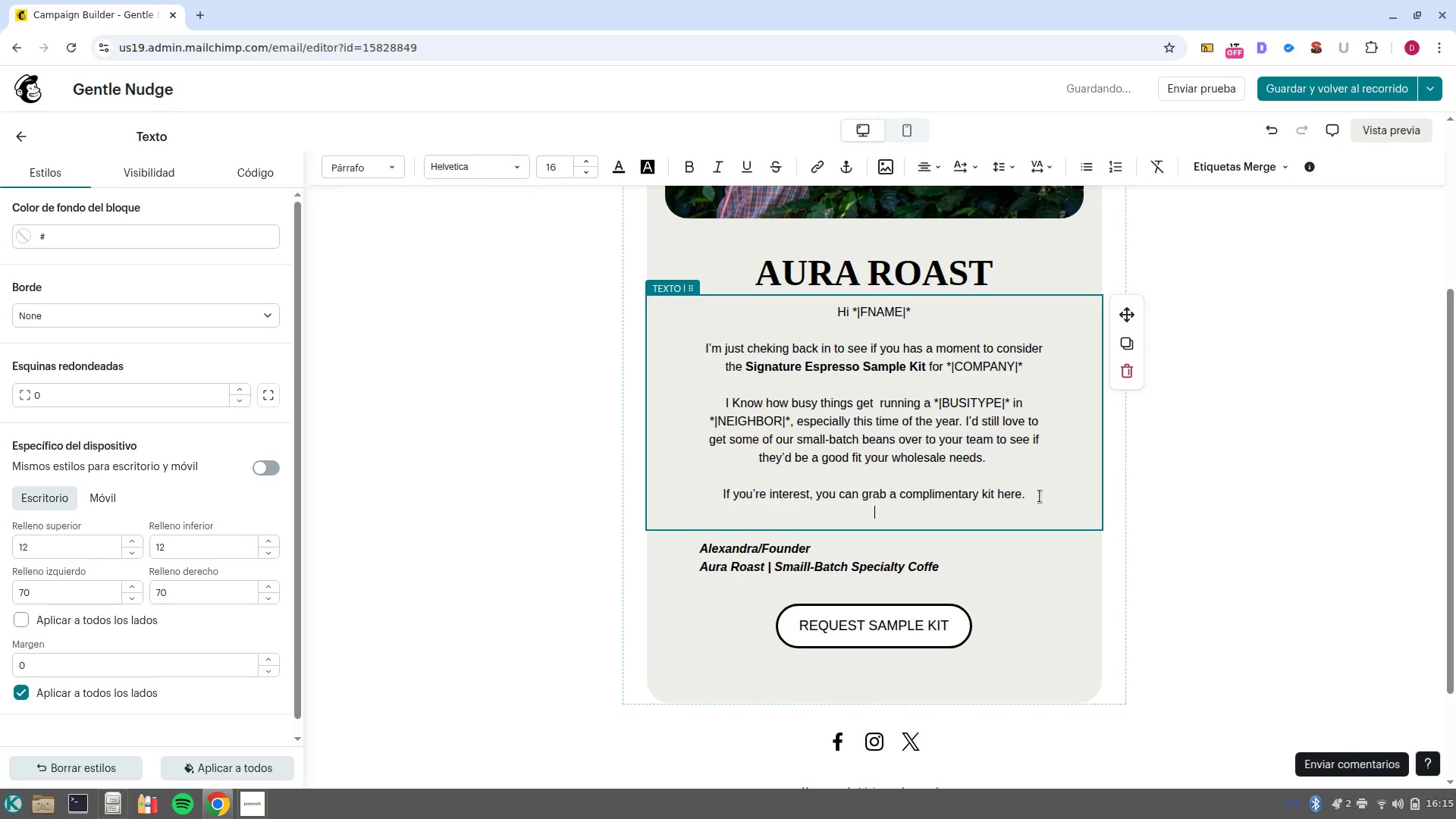 
key(NumpadEnter)
 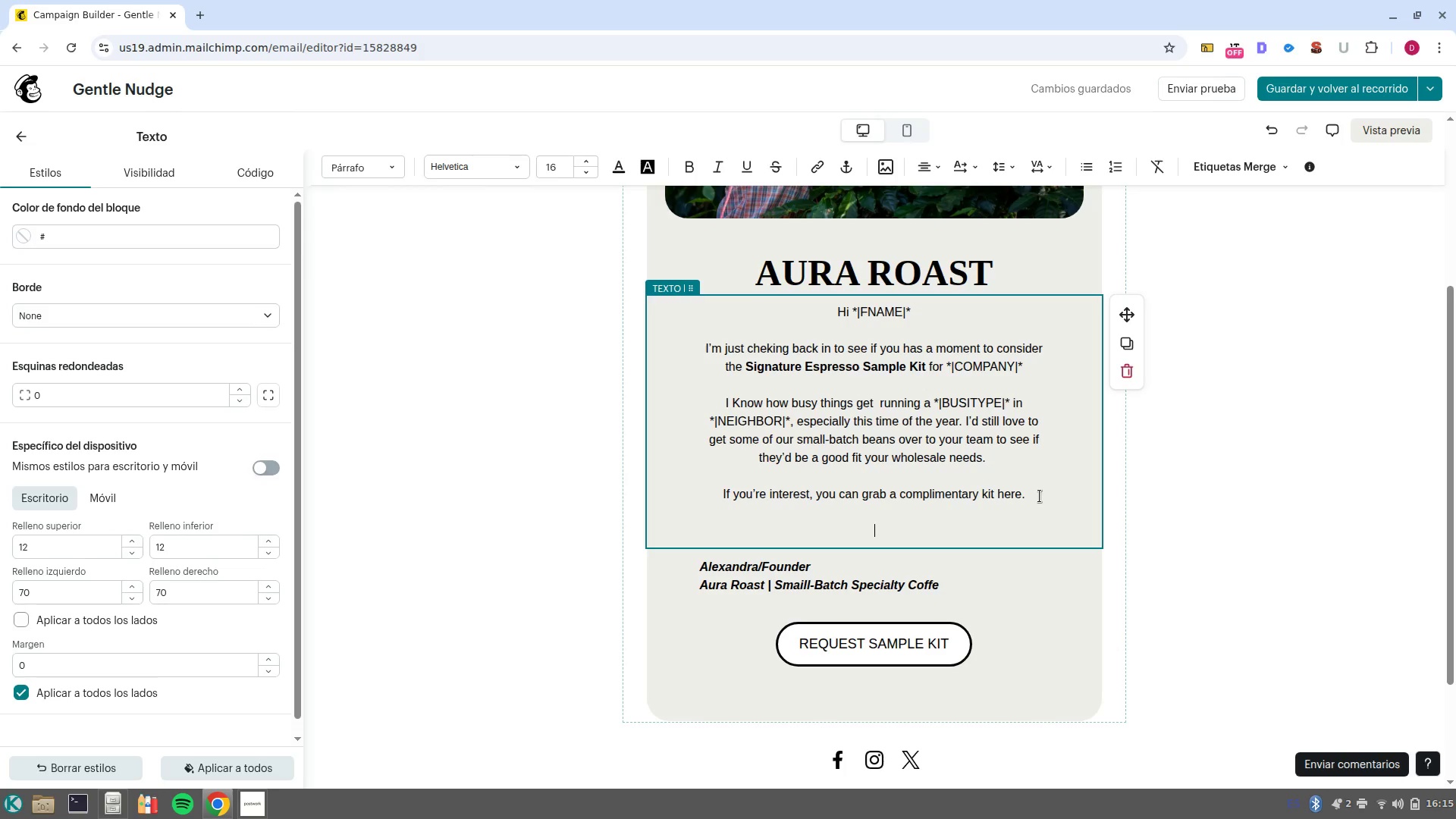 
wait(5.6)
 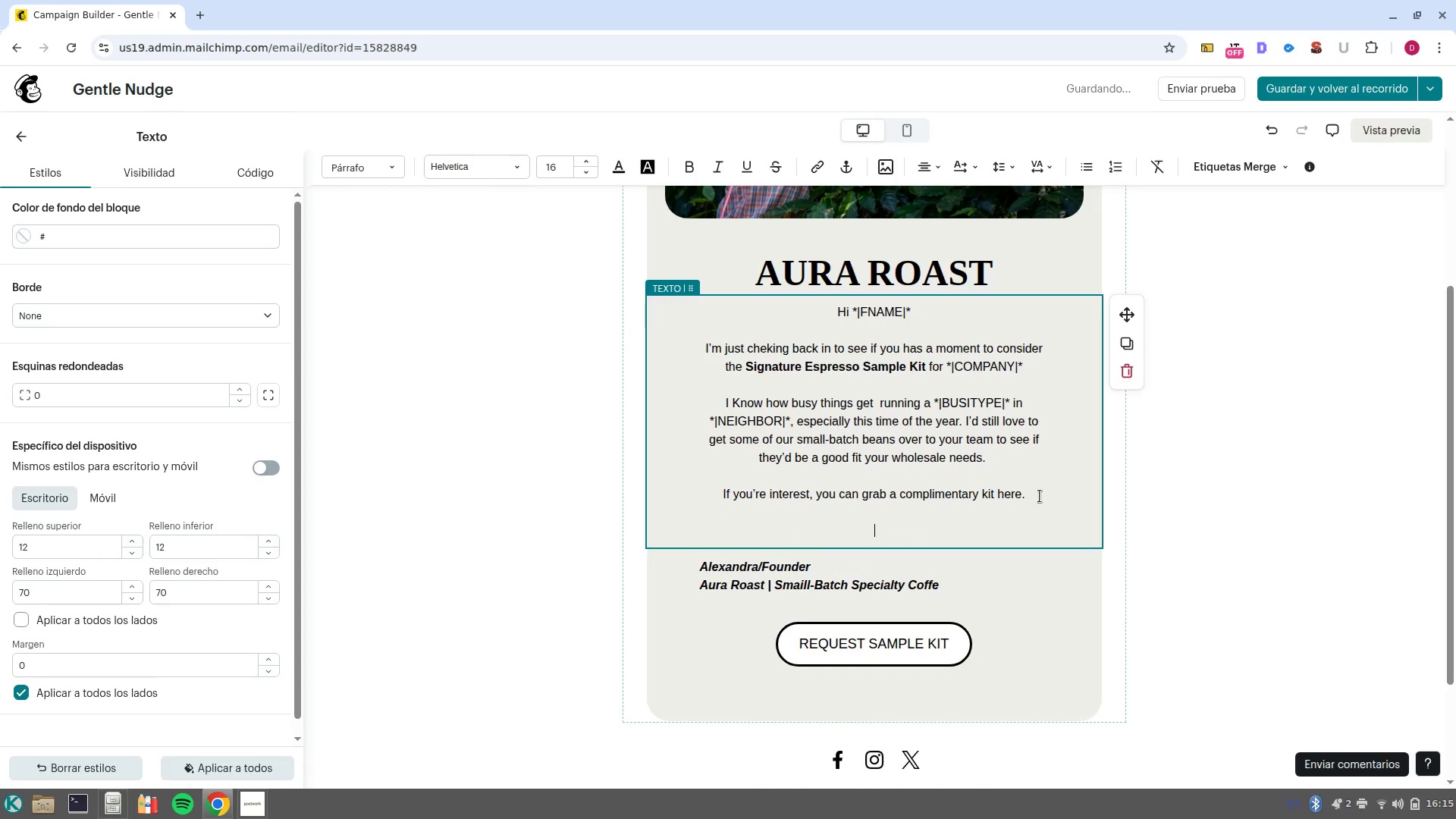 
type(No pressure at all/just wanted to make sure this did-nt get buried in your inbox.)
 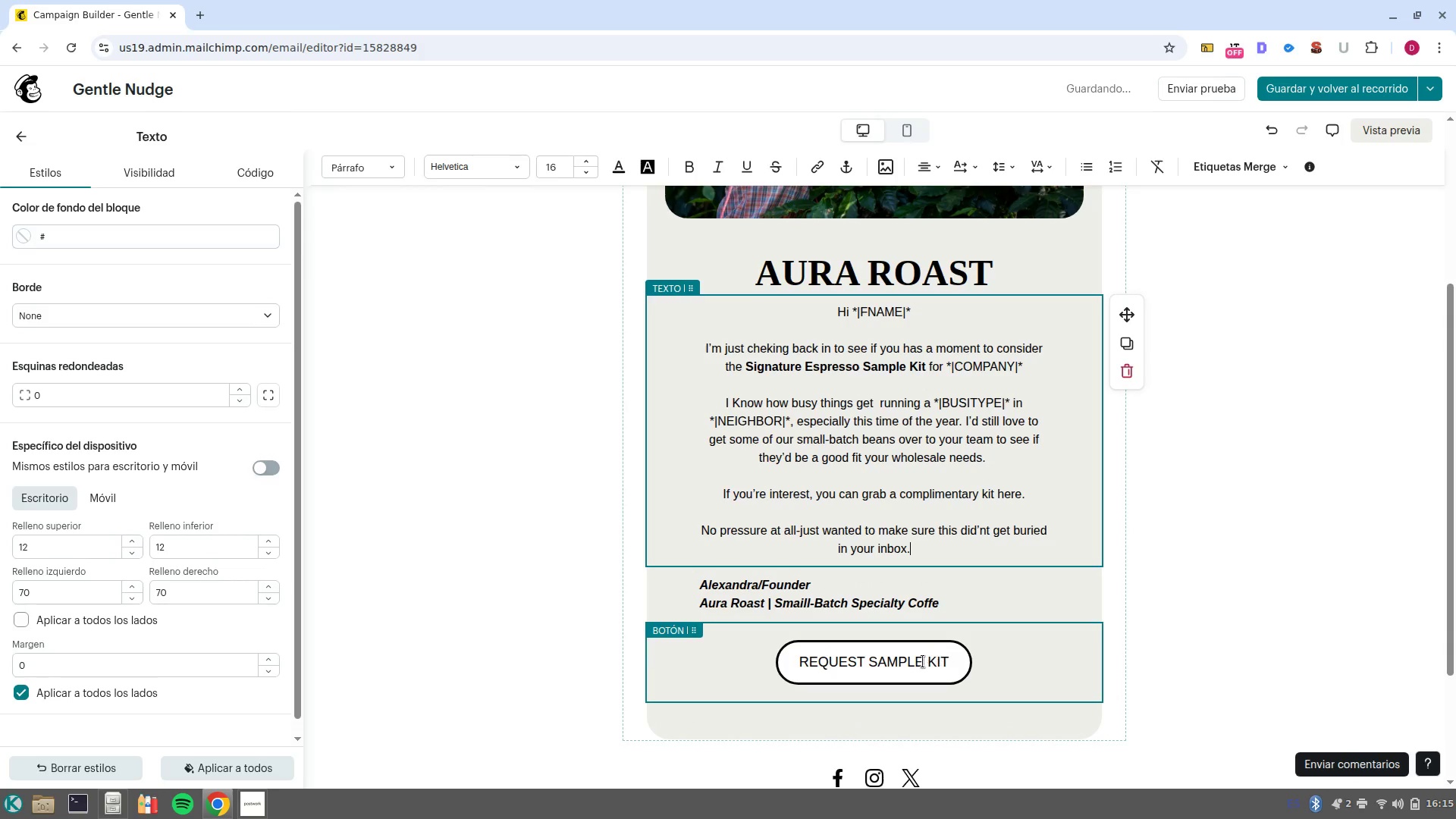 
left_click([923, 661])
 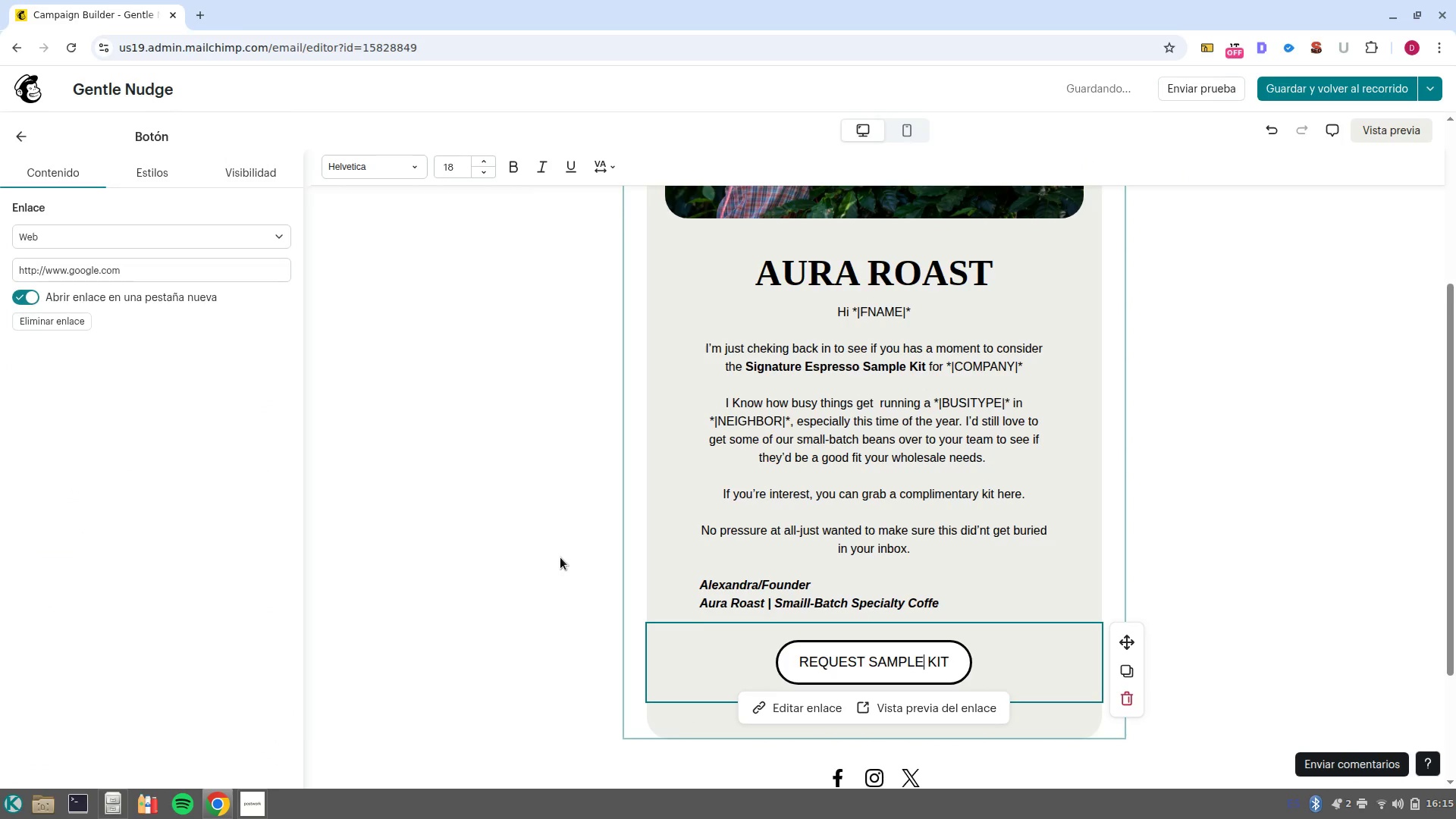 
scroll: coordinate [762, 582], scroll_direction: down, amount: 1.0